 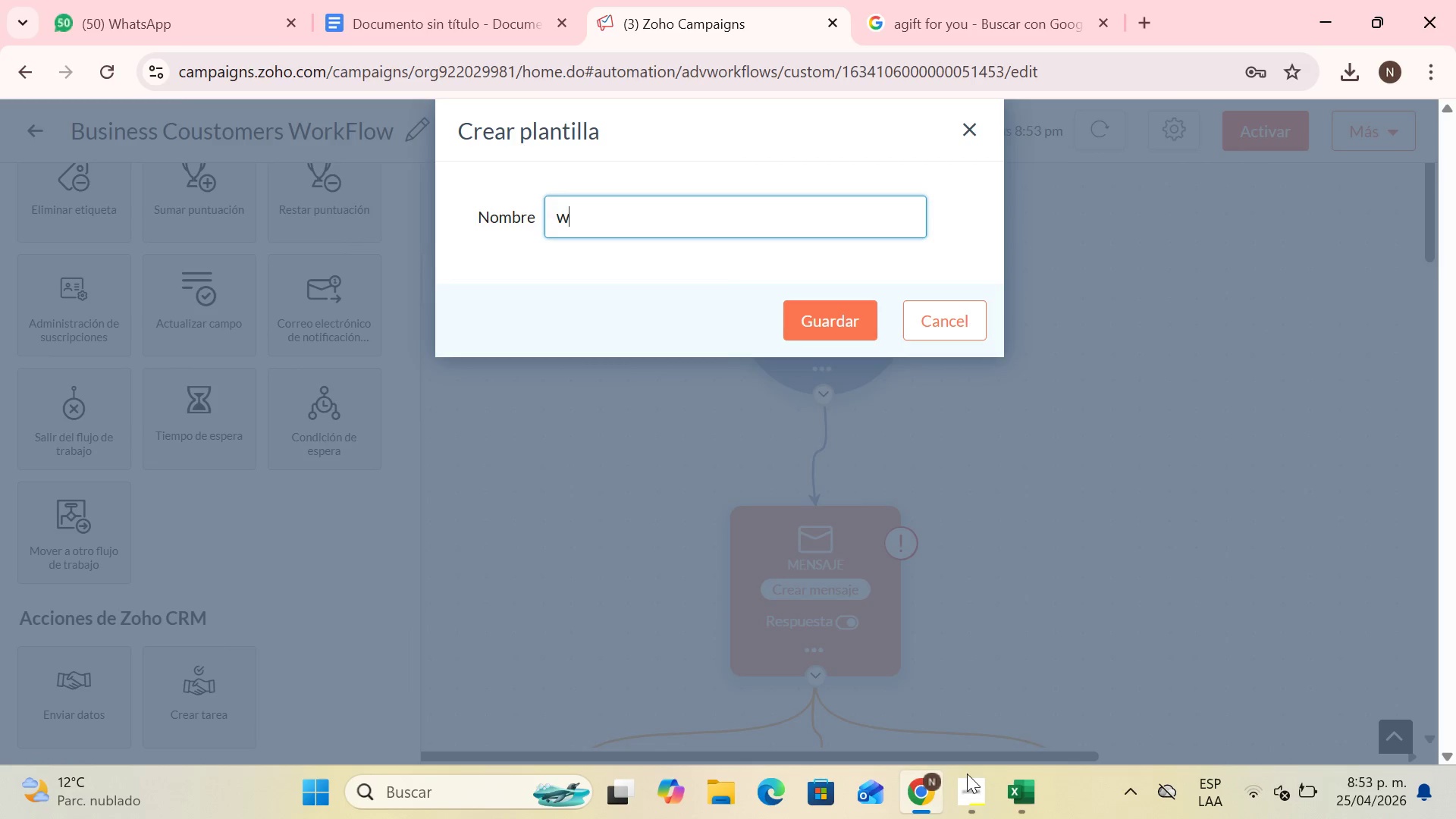 
key(W)
 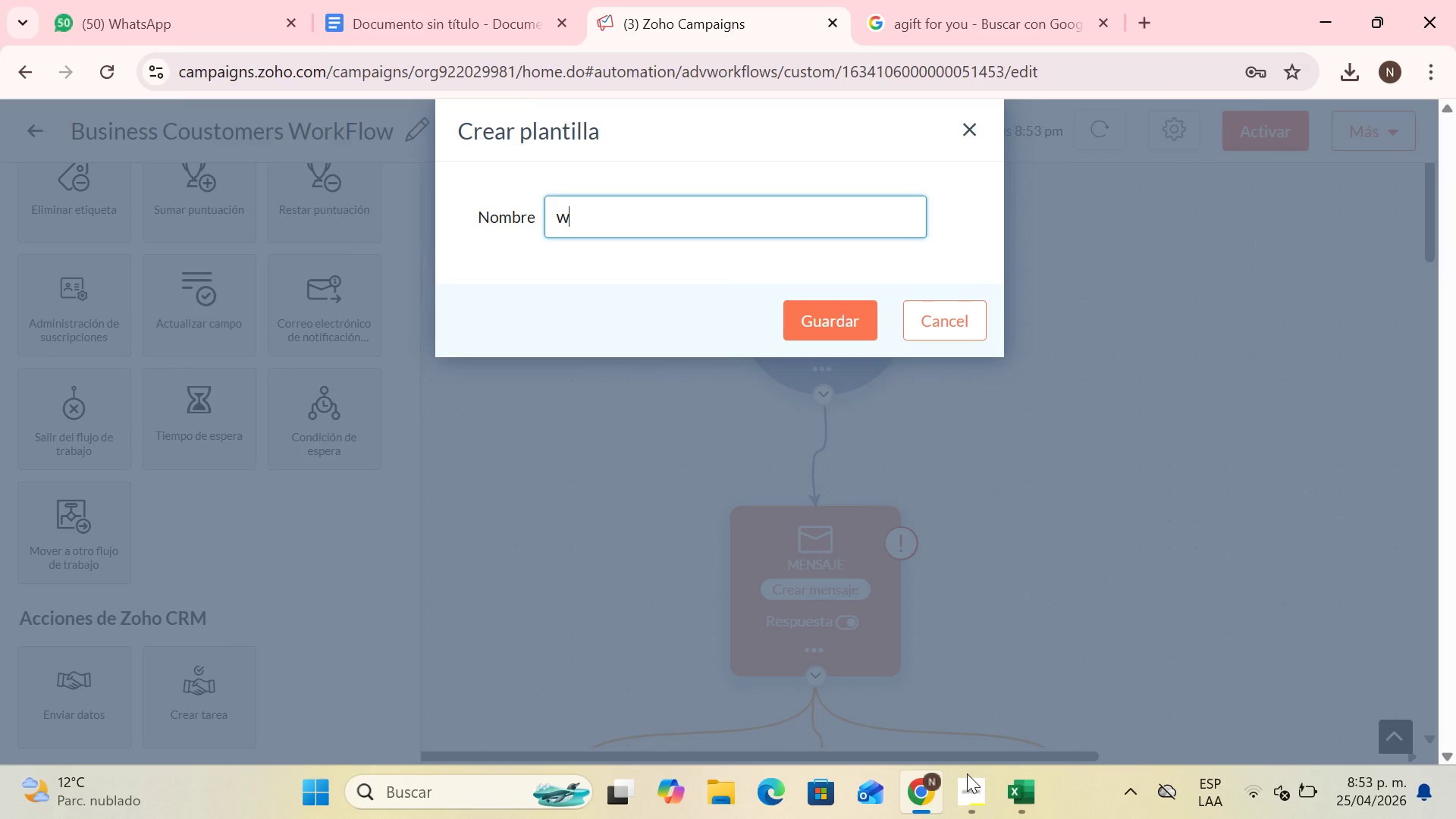 
key(CapsLock)
 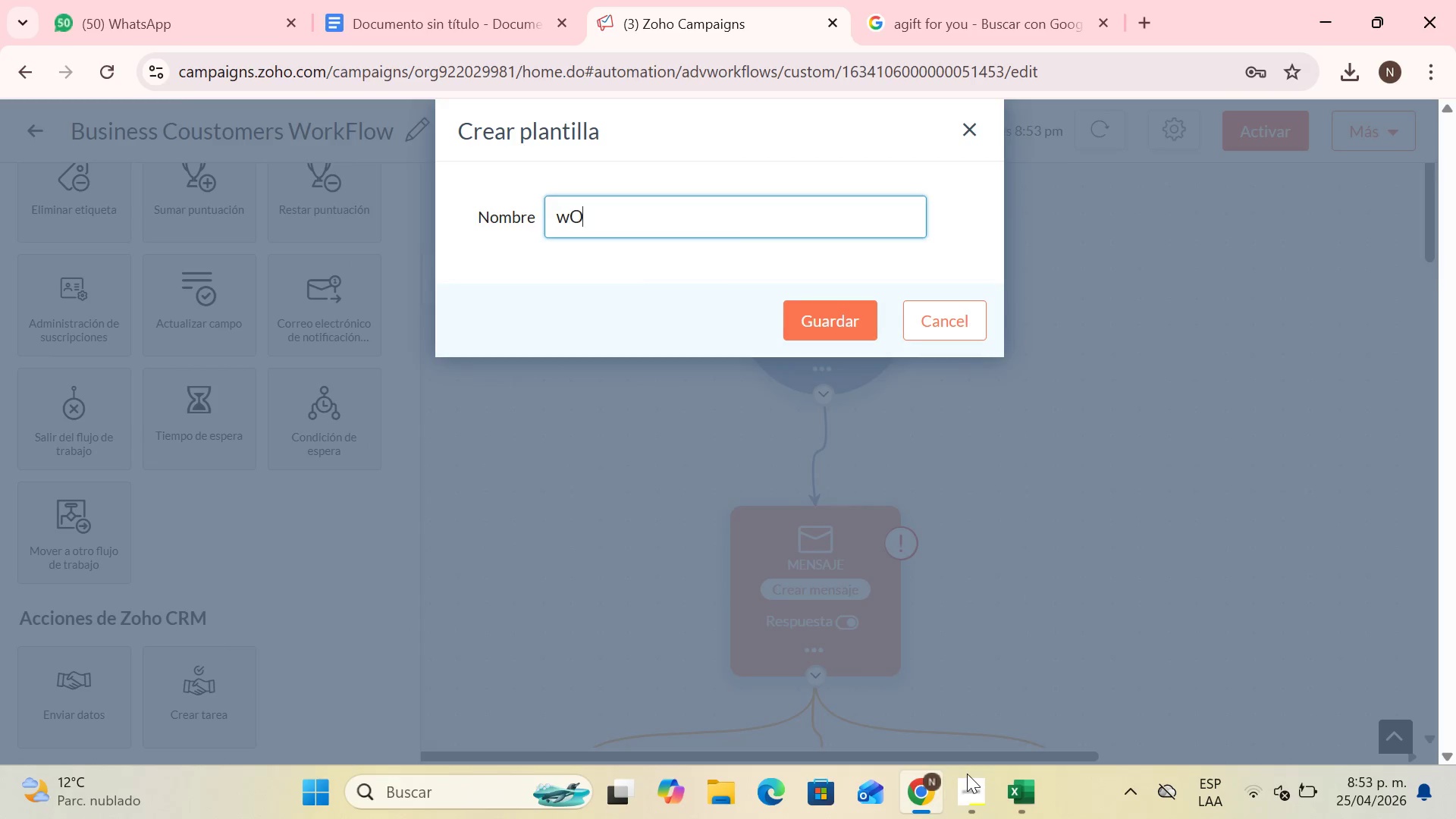 
key(O)
 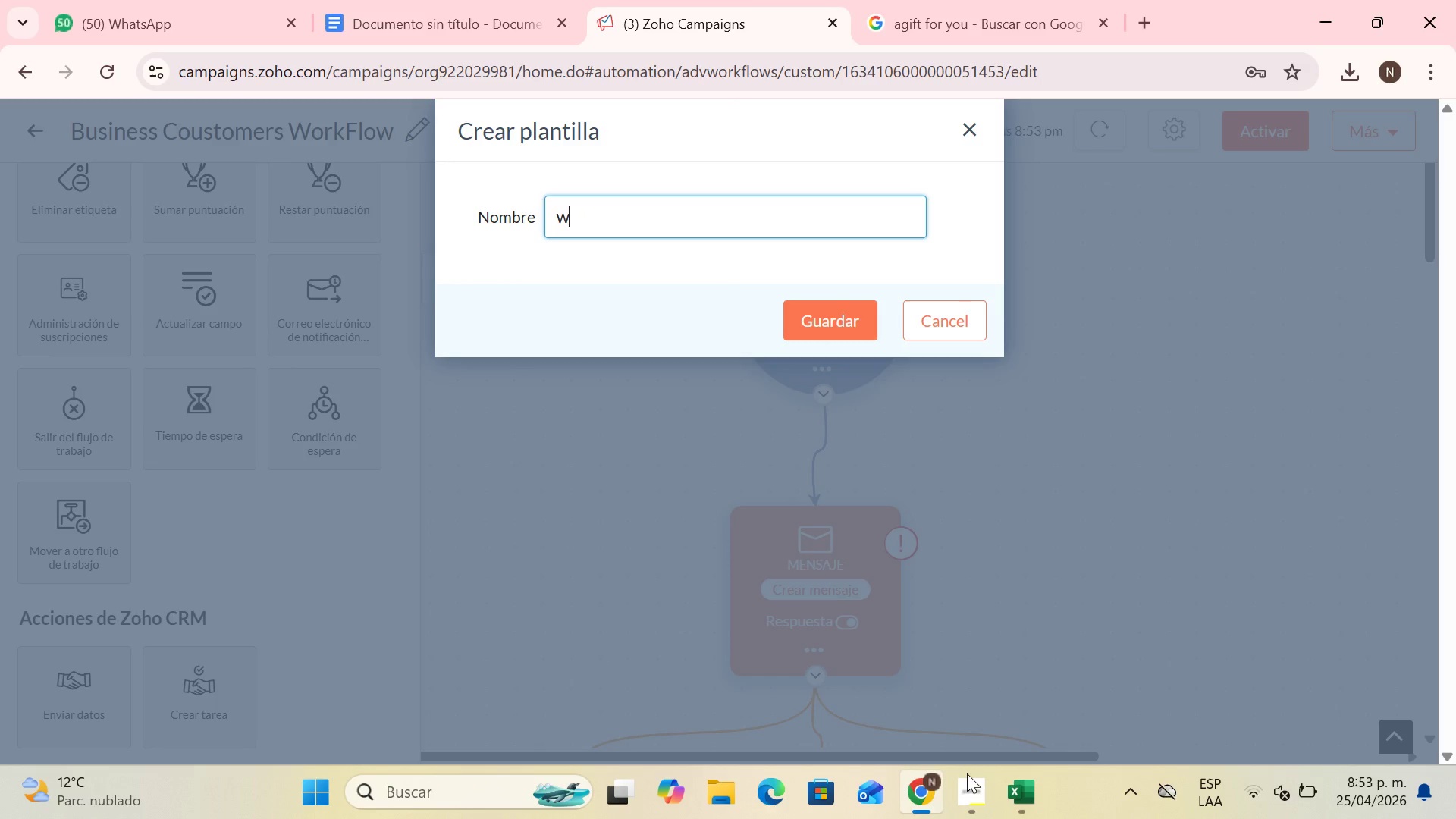 
key(Backspace)
 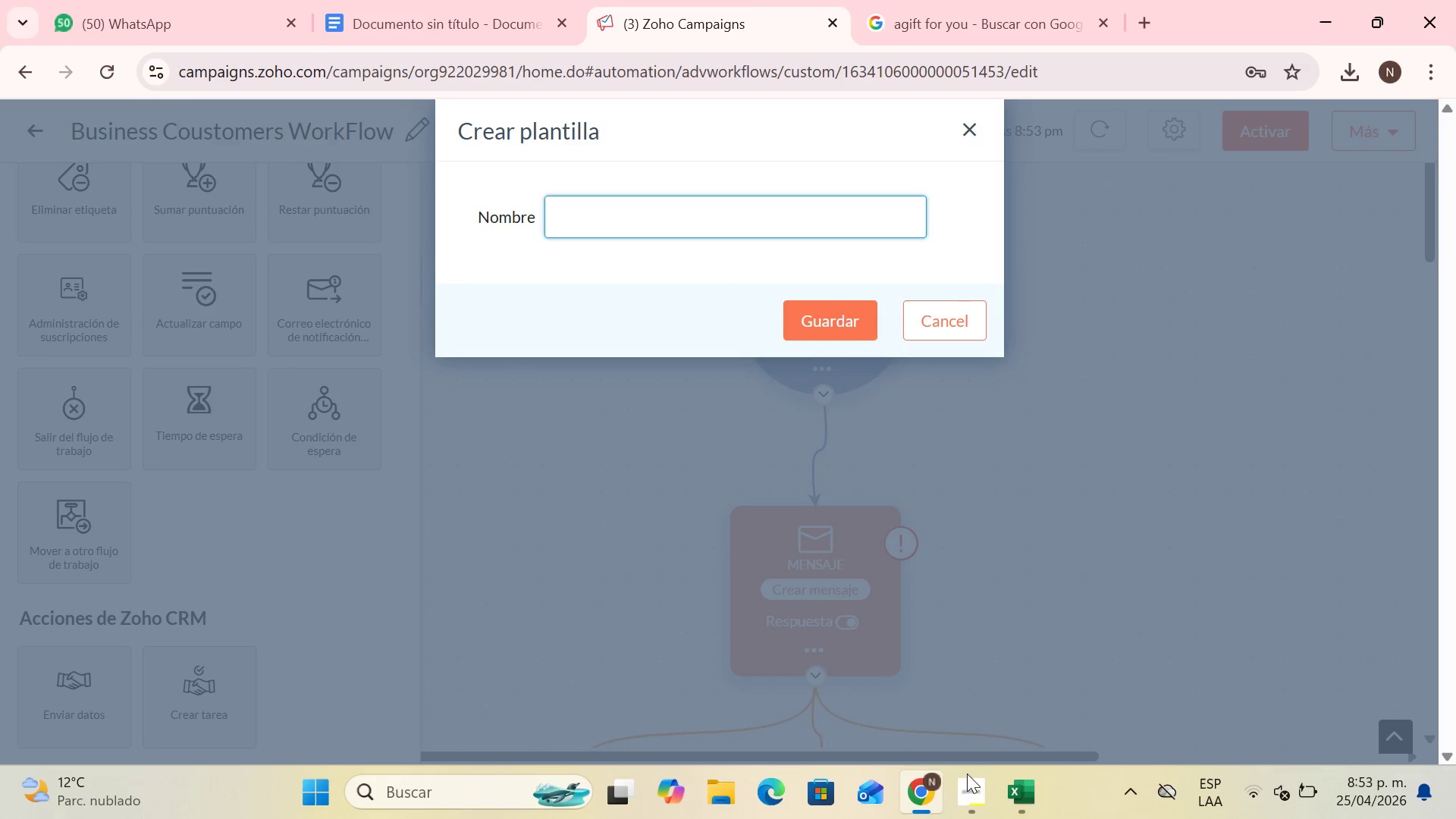 
key(Backspace)
 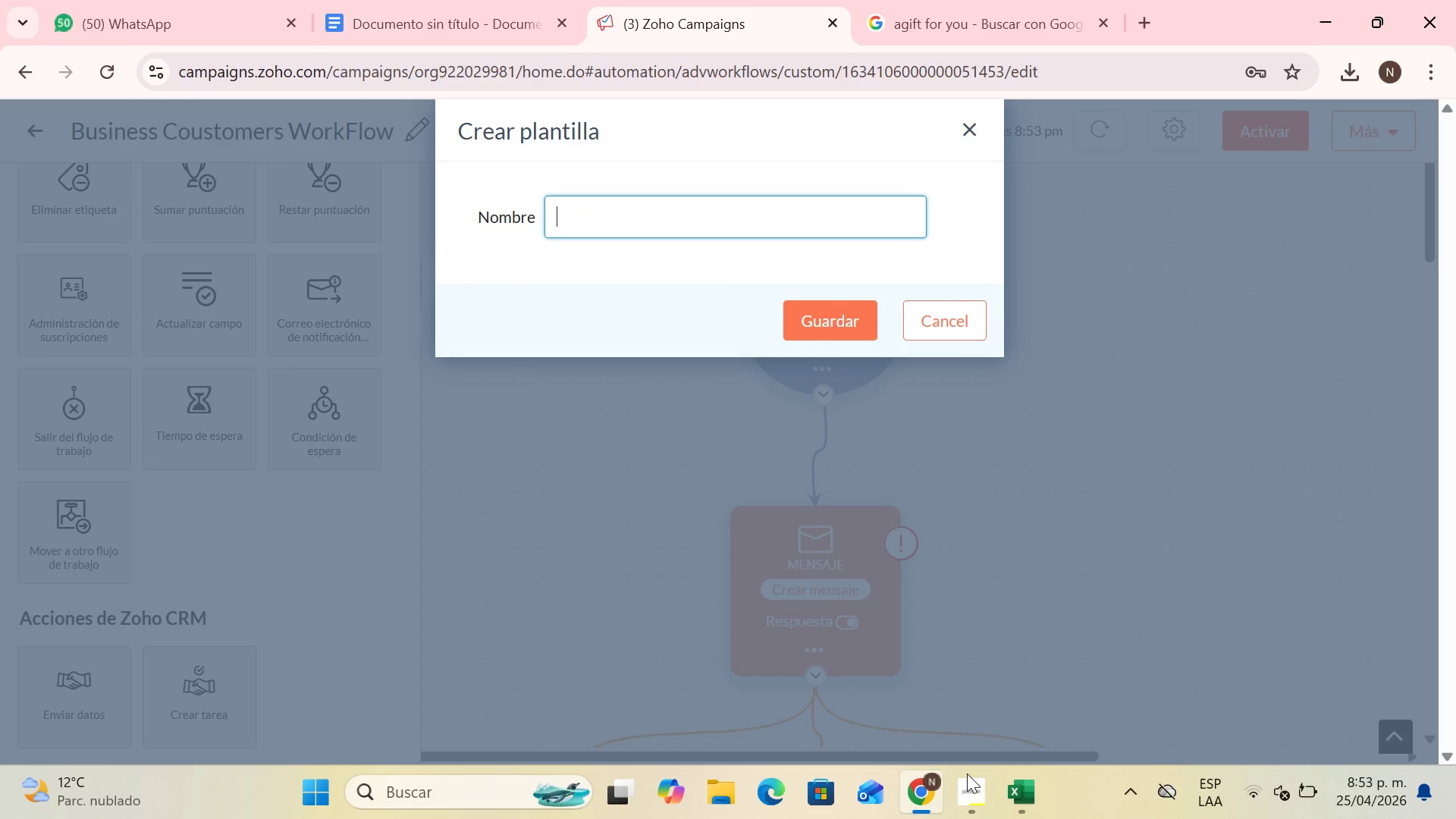 
type(Fis)
key(Backspace)
key(Backspace)
key(Backspace)
type(Business Cu)
key(Backspace)
type(ustomers Work )
key(Backspace)
key(Backspace)
type(F)
key(Backspace)
type(kFlow)
 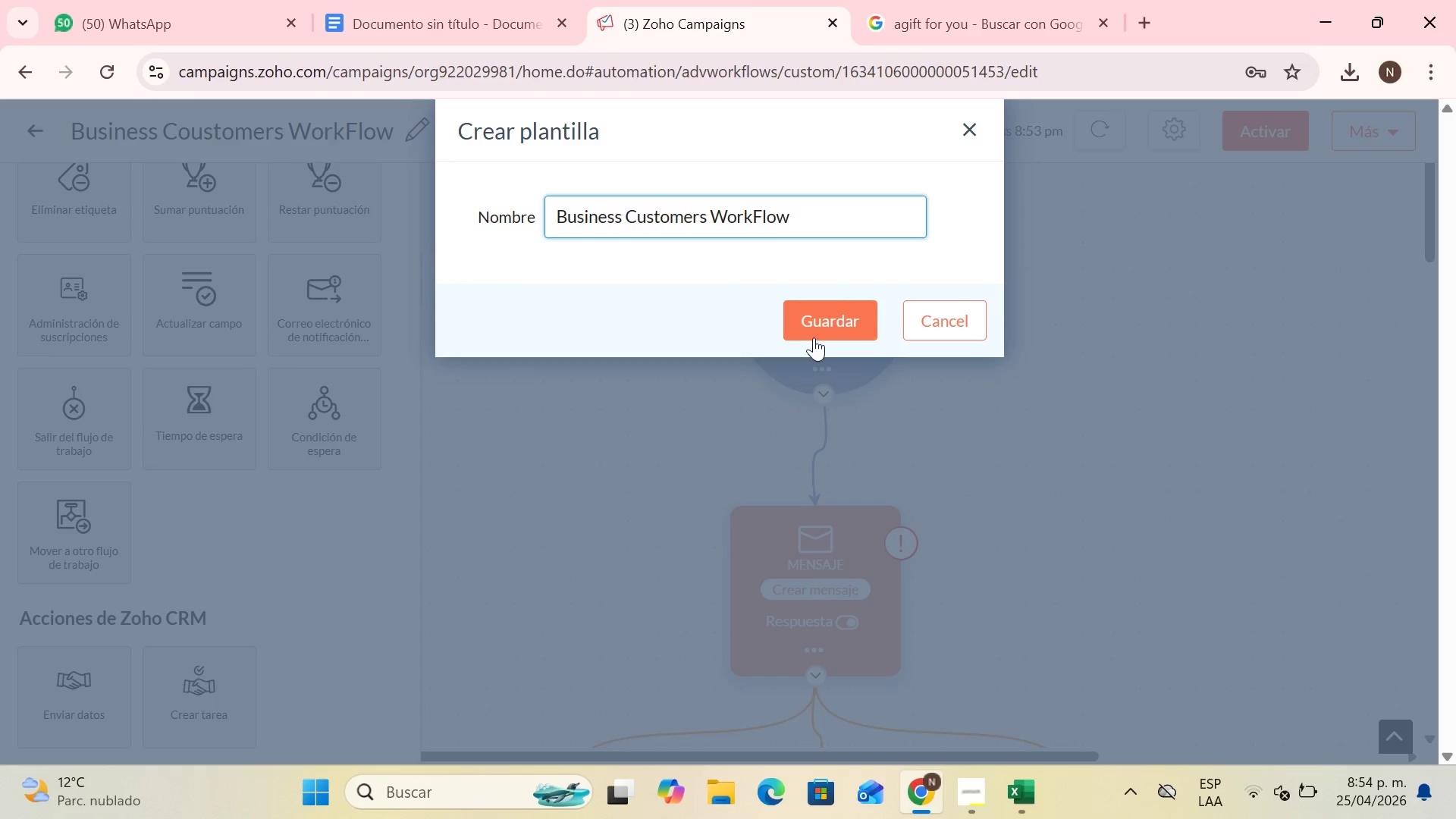 
left_click([814, 336])
 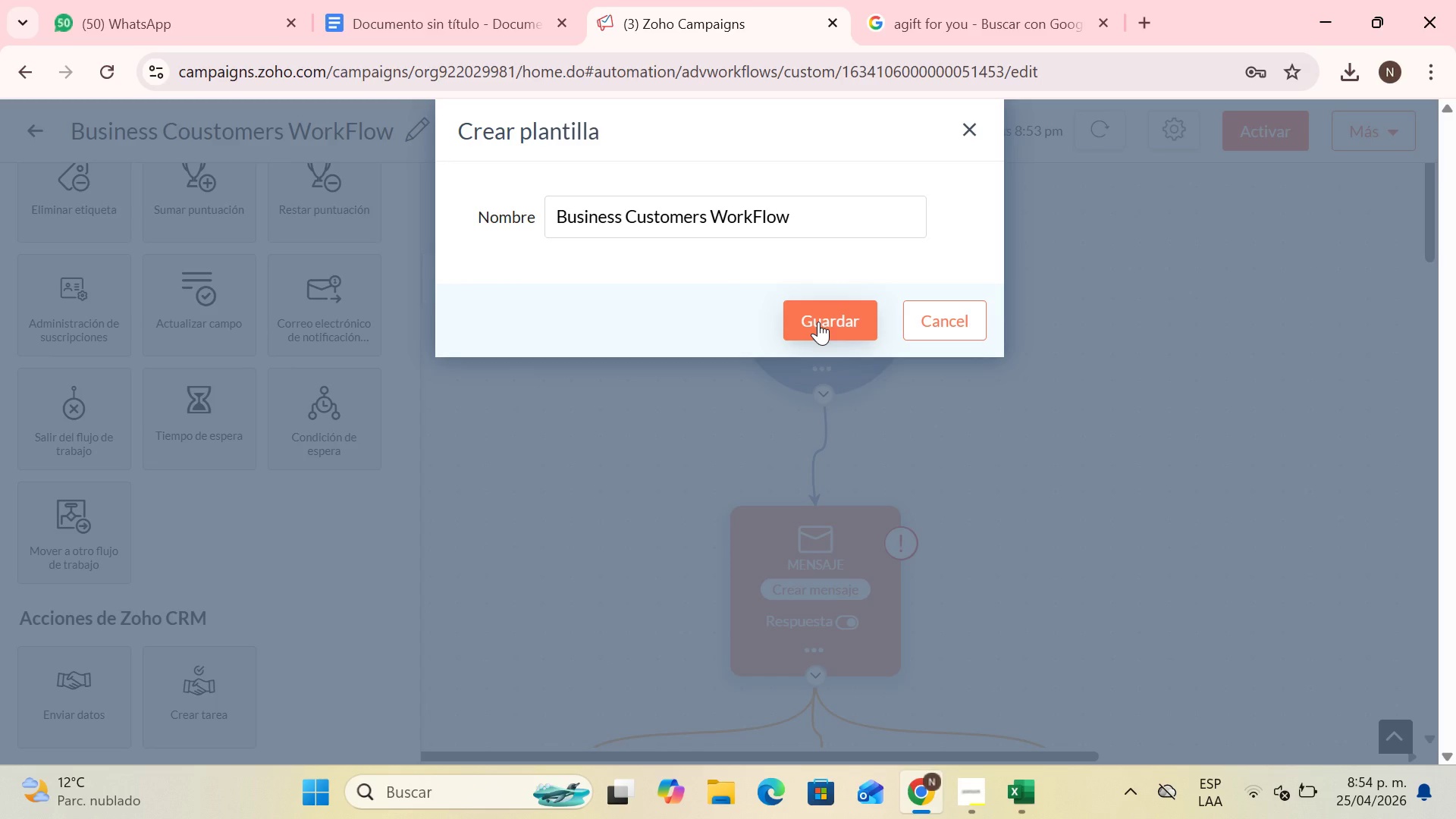 
left_click([818, 322])
 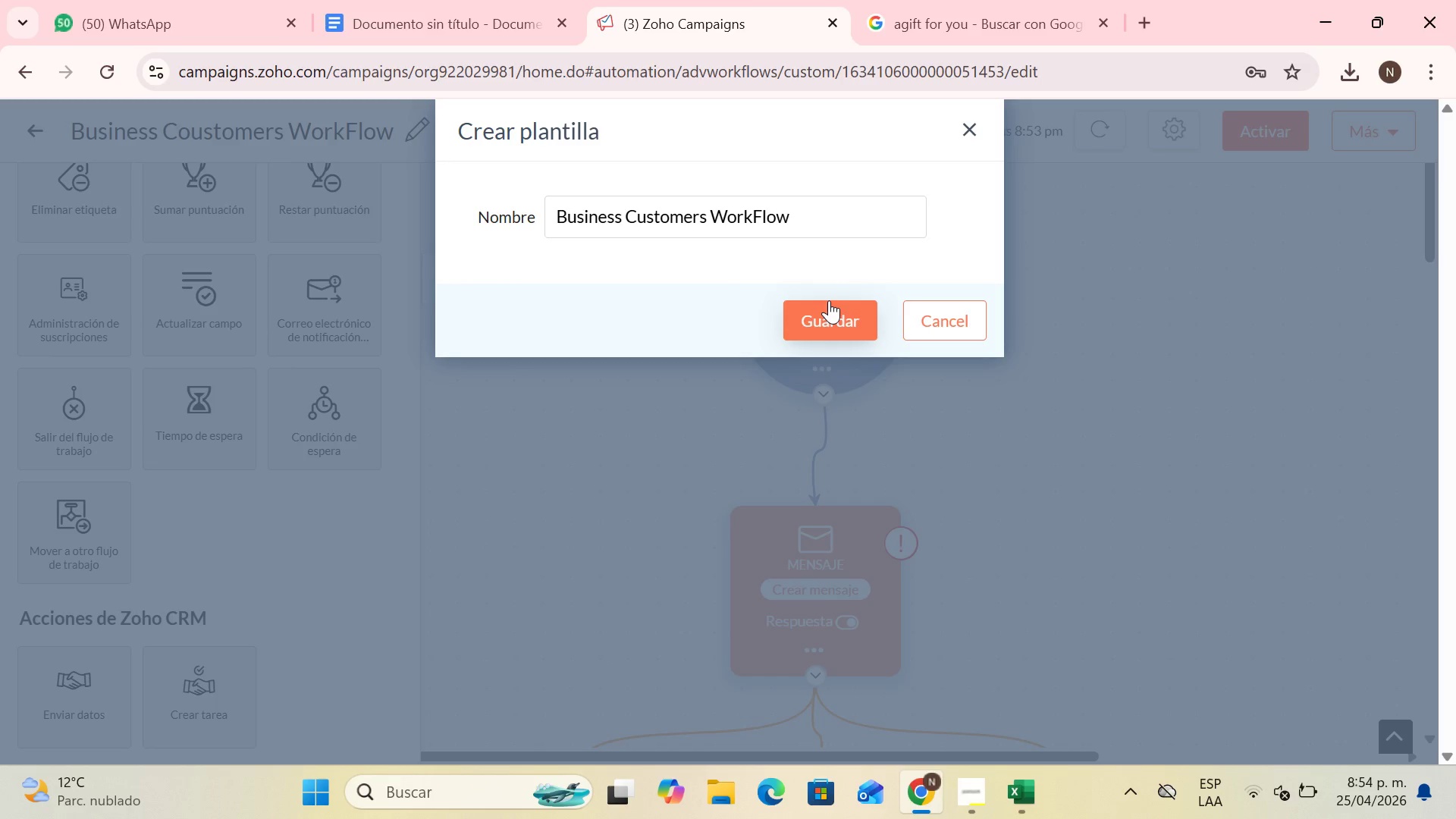 
double_click([827, 316])
 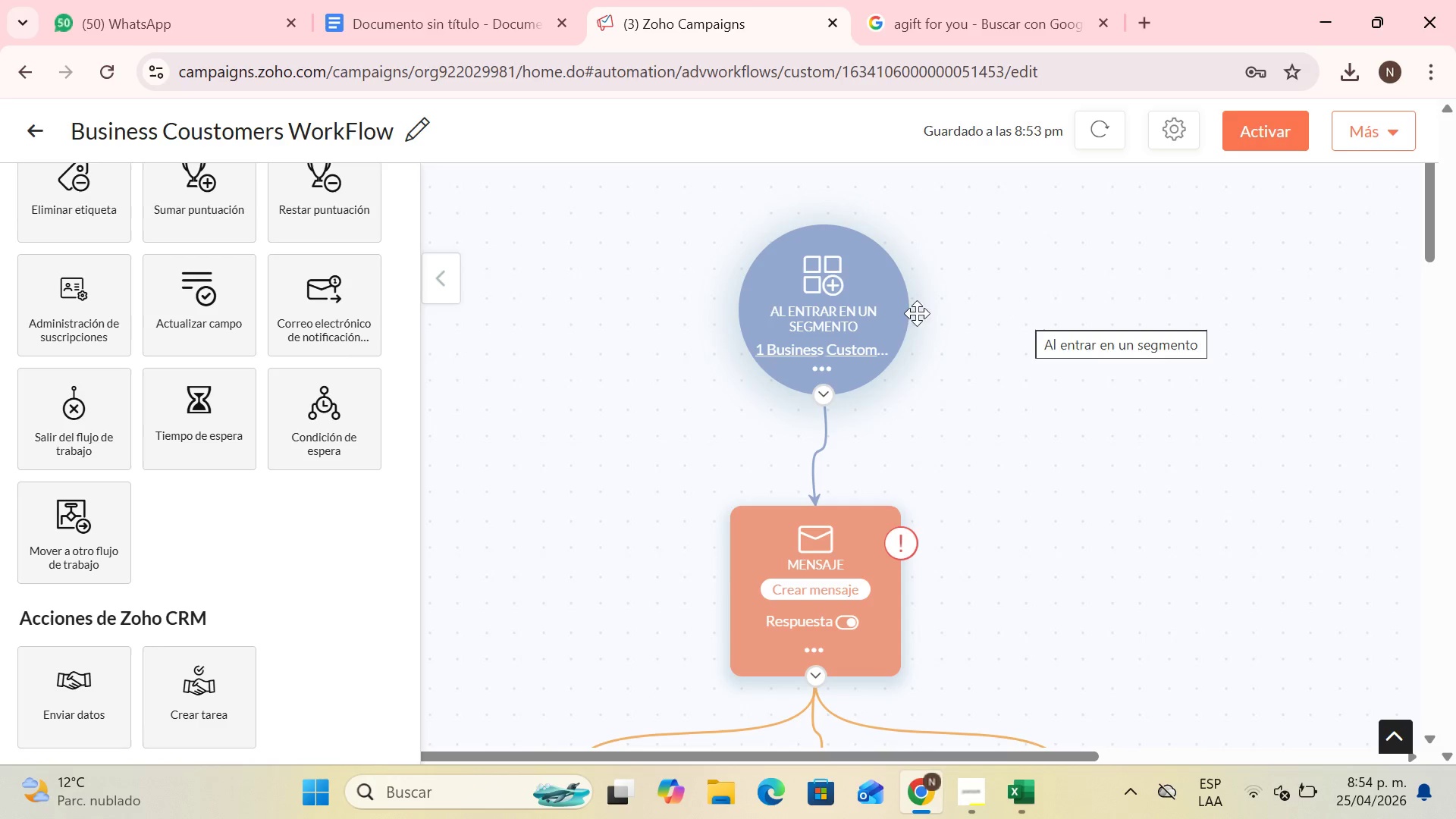 
scroll: coordinate [111, 408], scroll_direction: down, amount: 23.0
 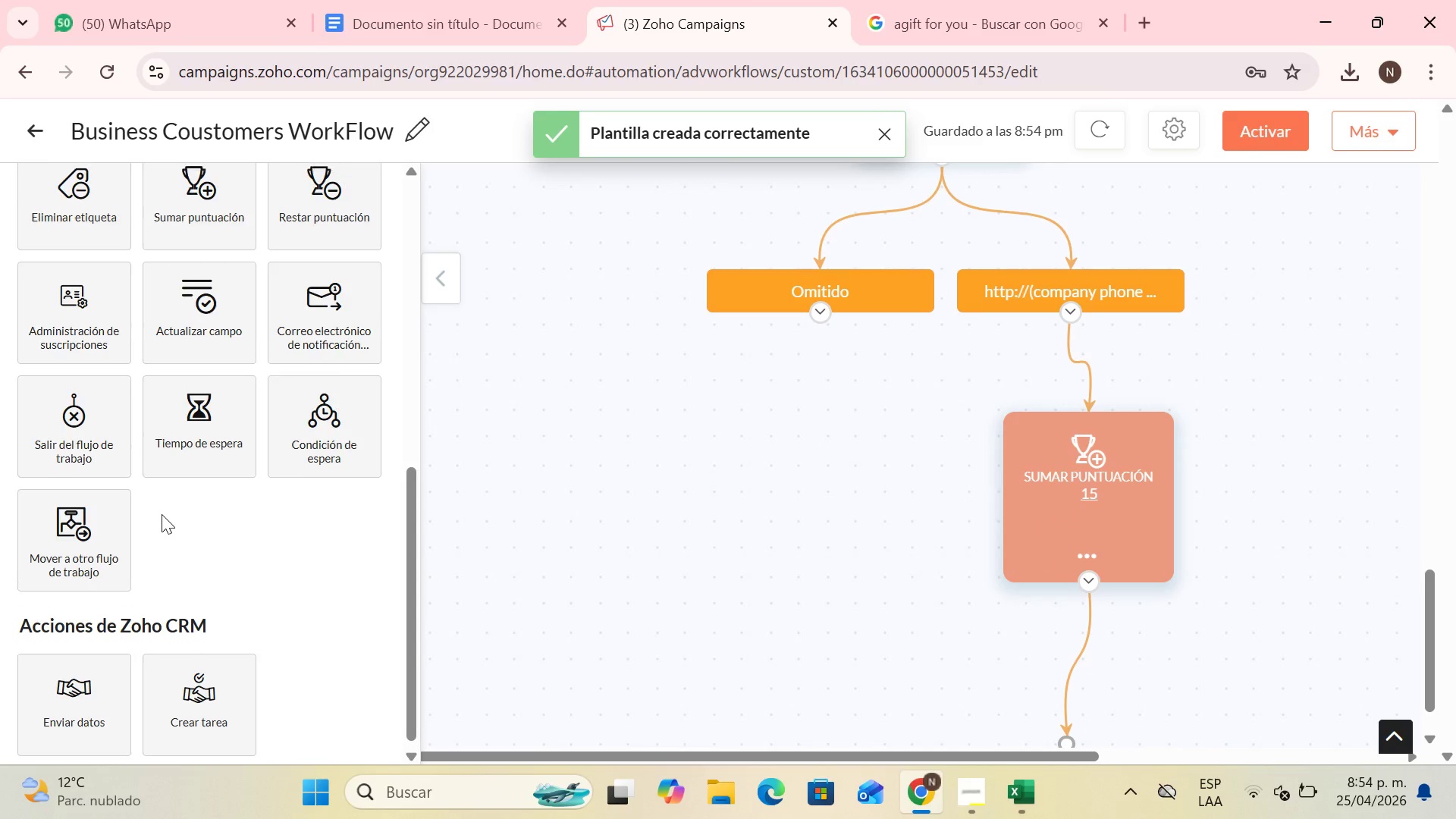 
scroll: coordinate [246, 407], scroll_direction: up, amount: 7.0
 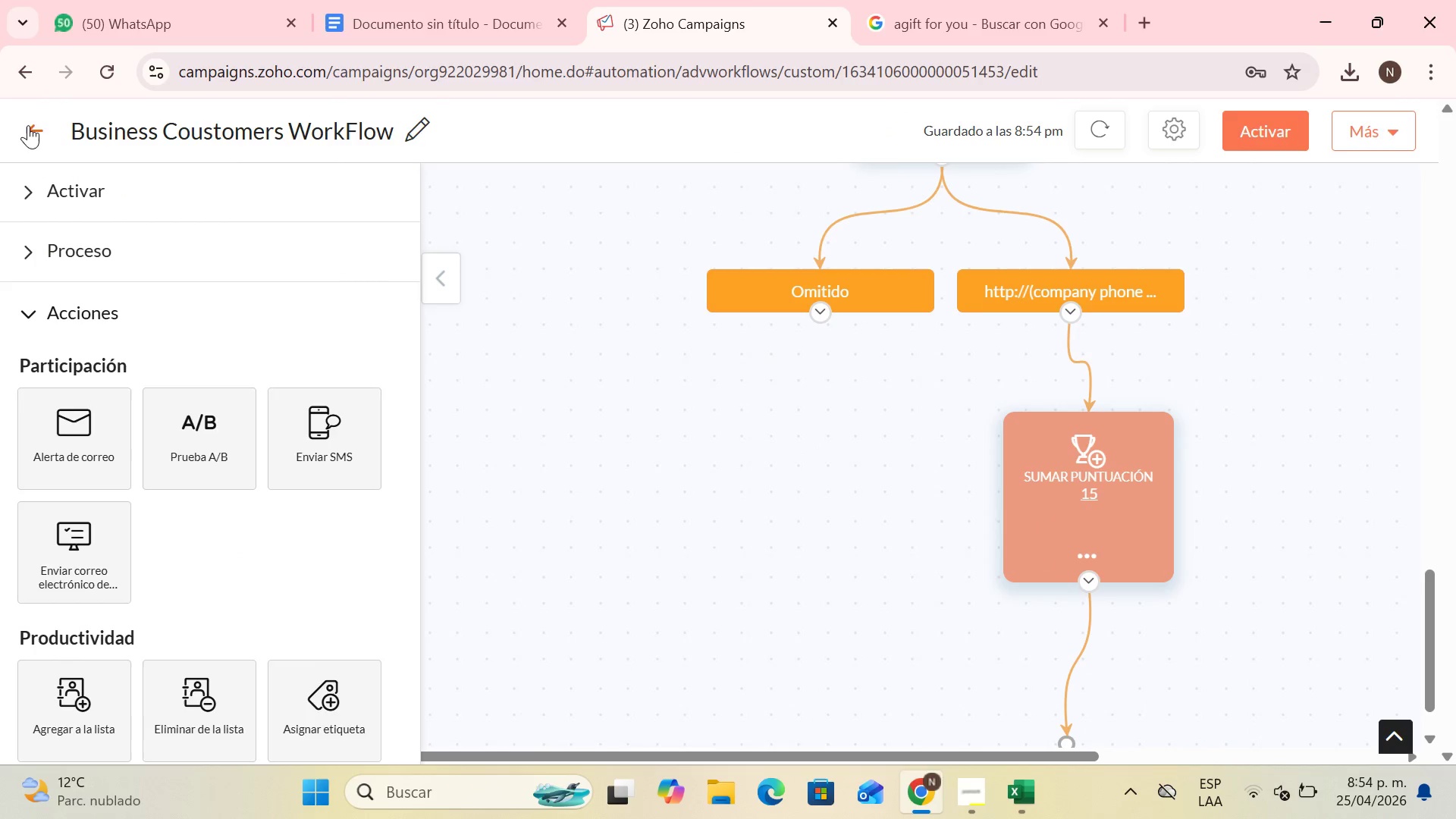 
left_click([28, 125])
 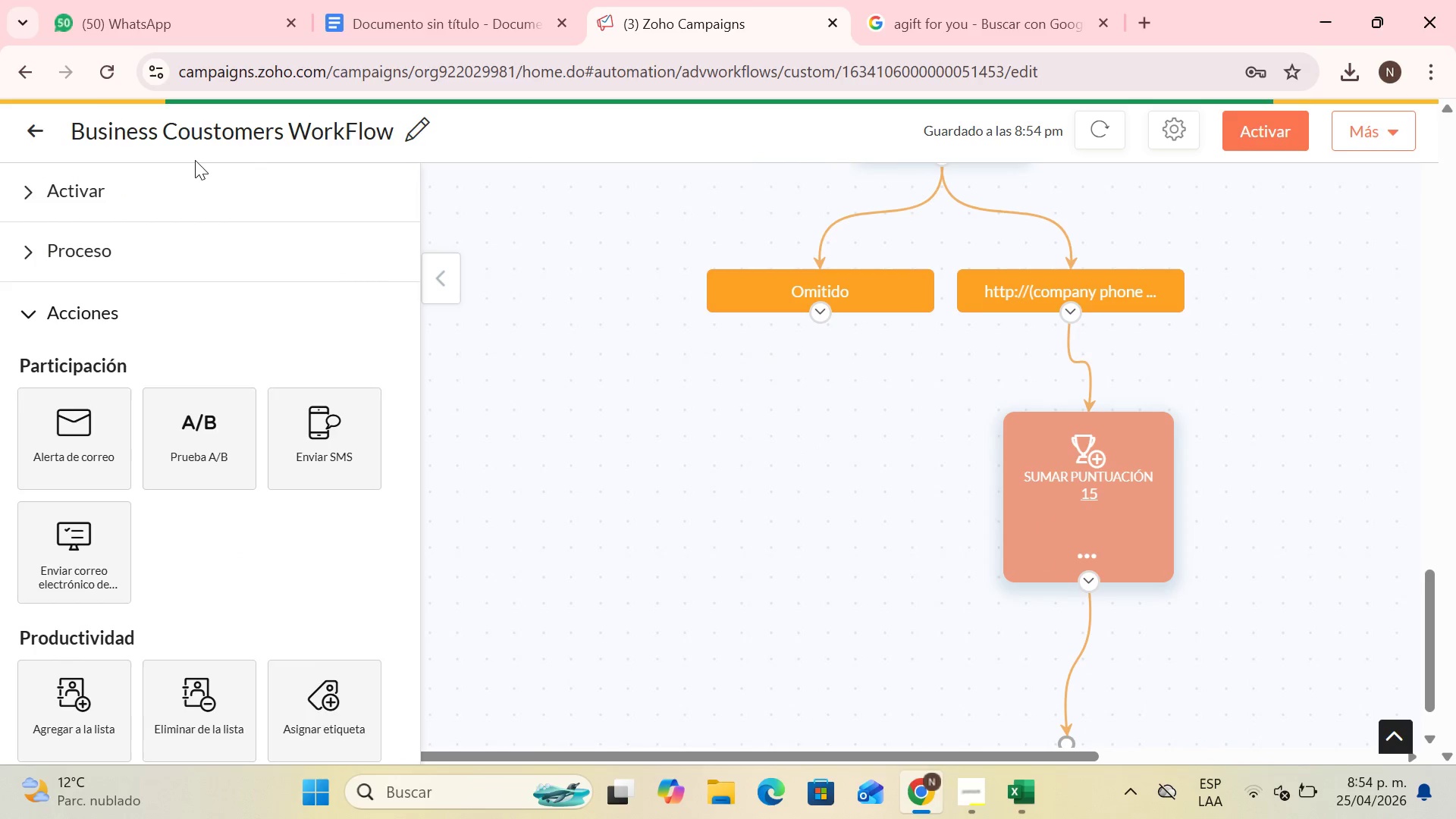 
wait(8.56)
 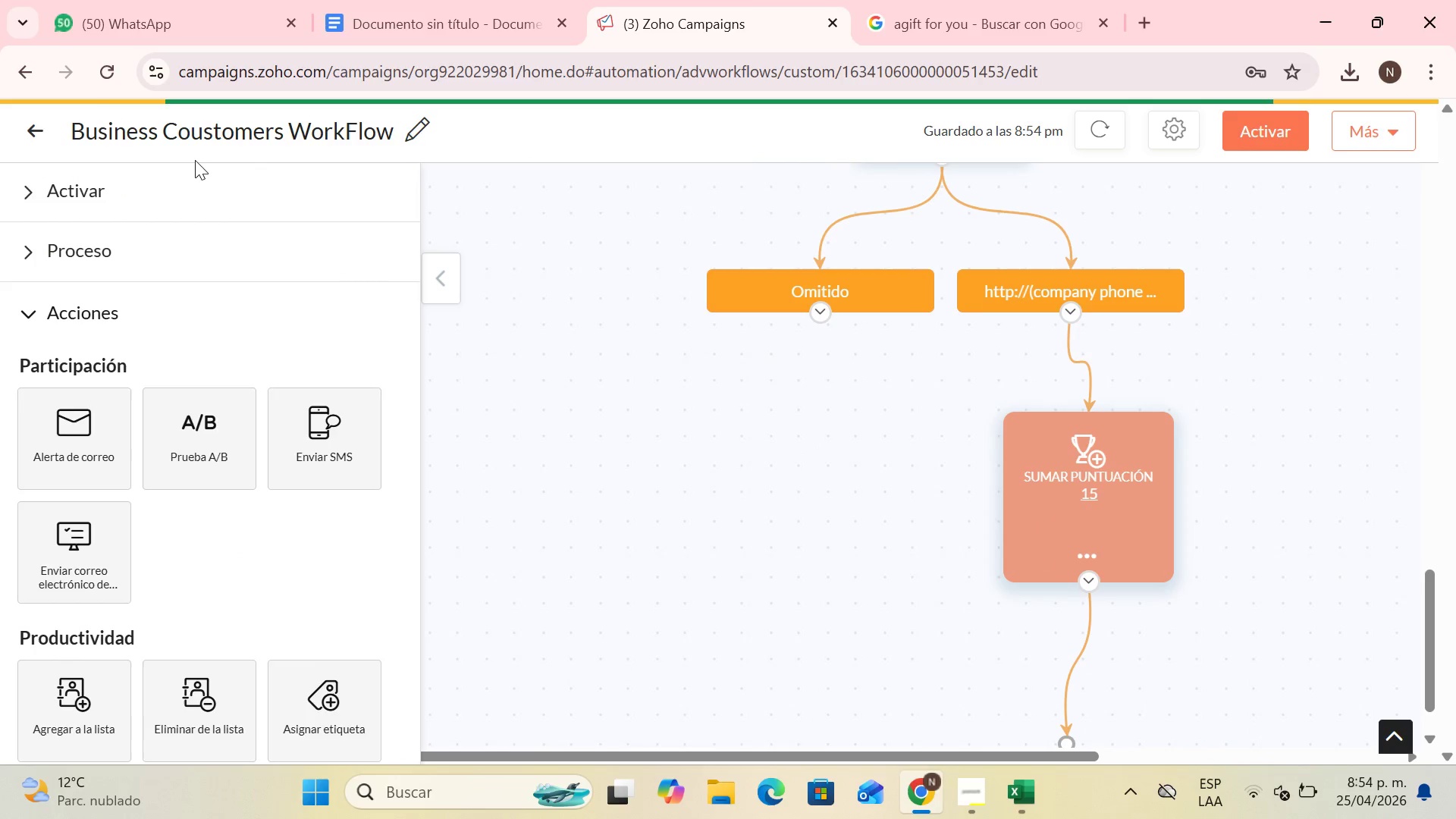 
key(Minus)
 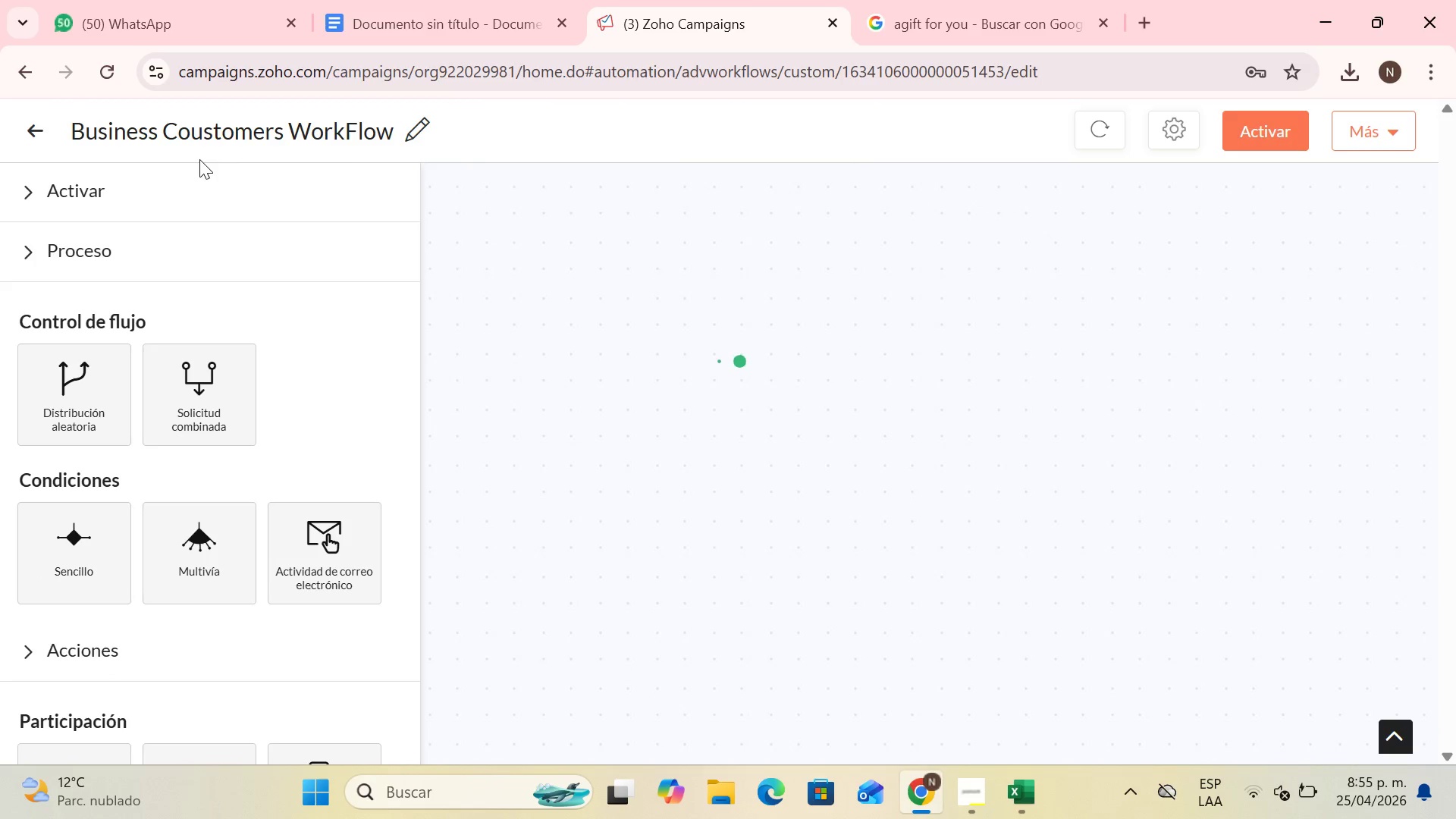 
wait(29.05)
 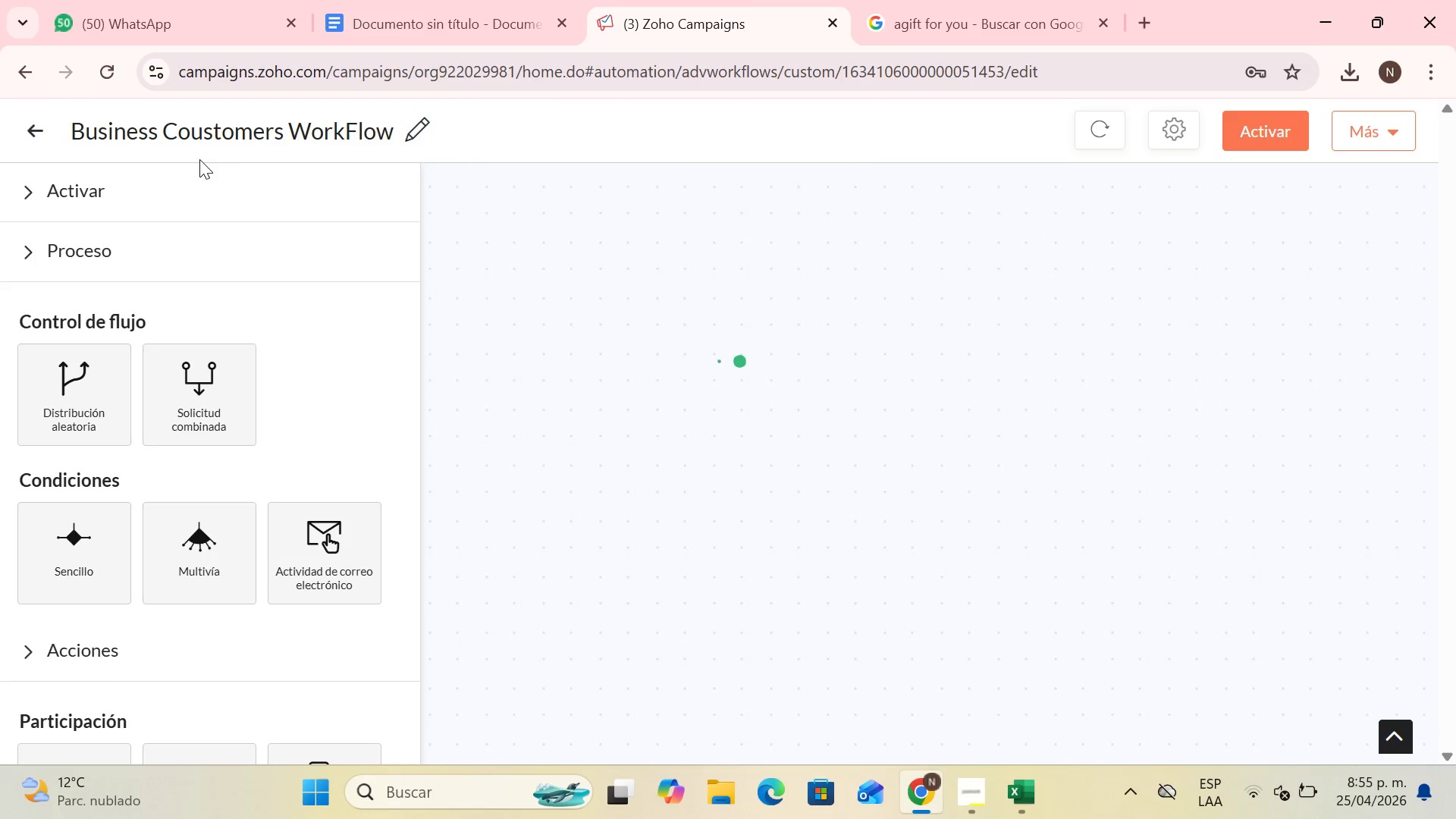 
scroll: coordinate [282, 411], scroll_direction: down, amount: 1.0
 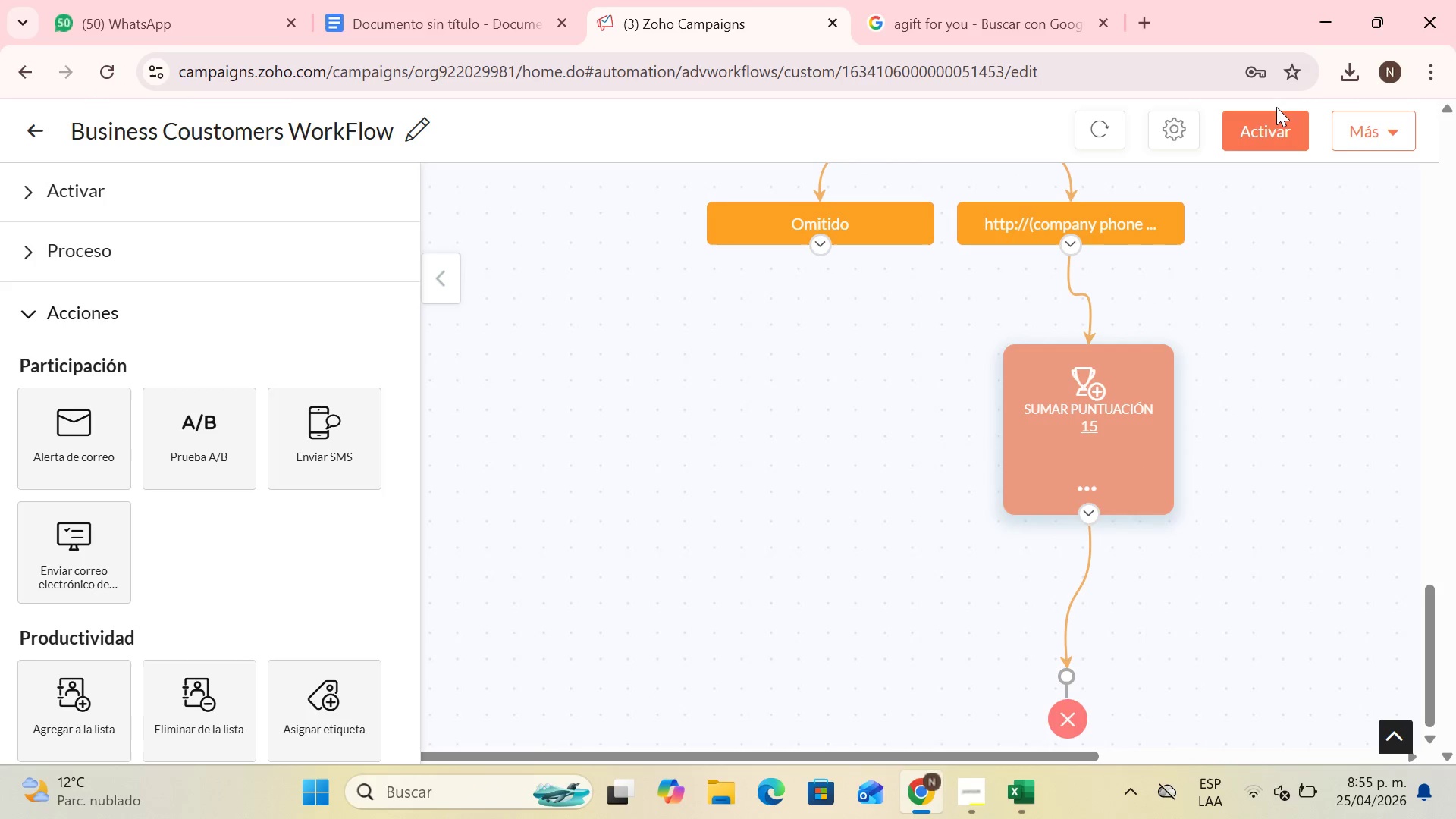 
left_click([1269, 118])
 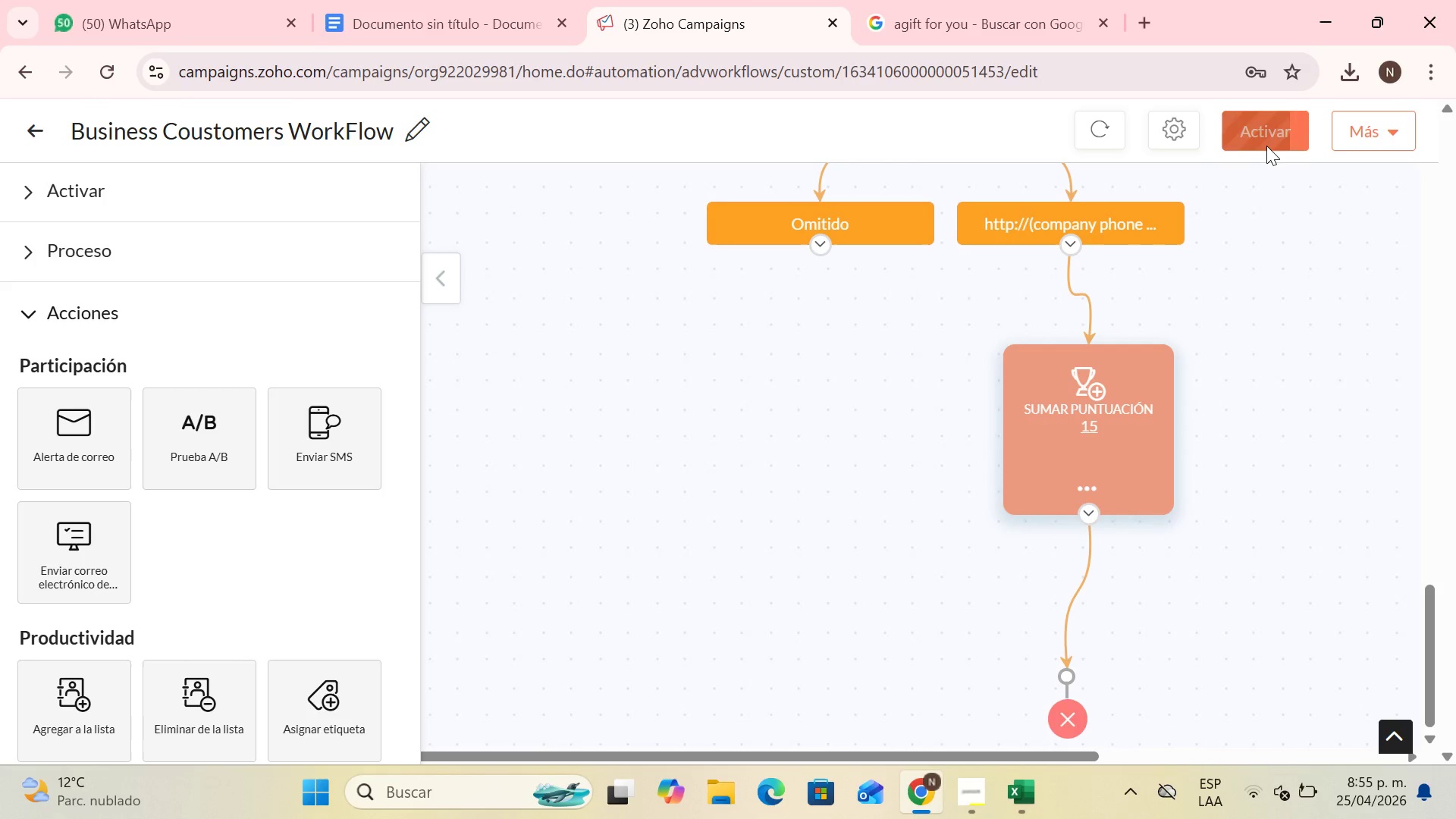 
mouse_move([1266, 138])
 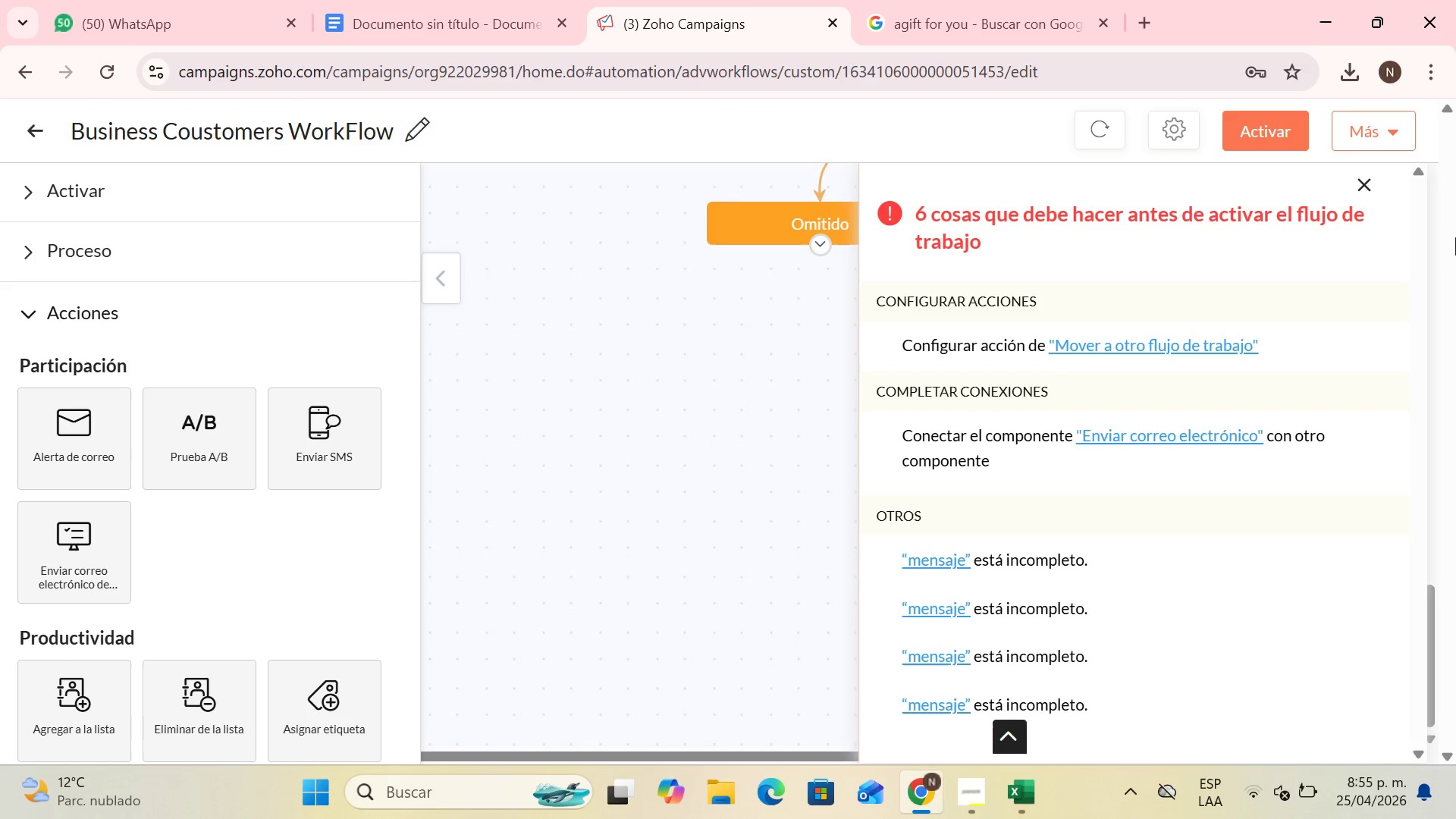 
left_click([1357, 187])
 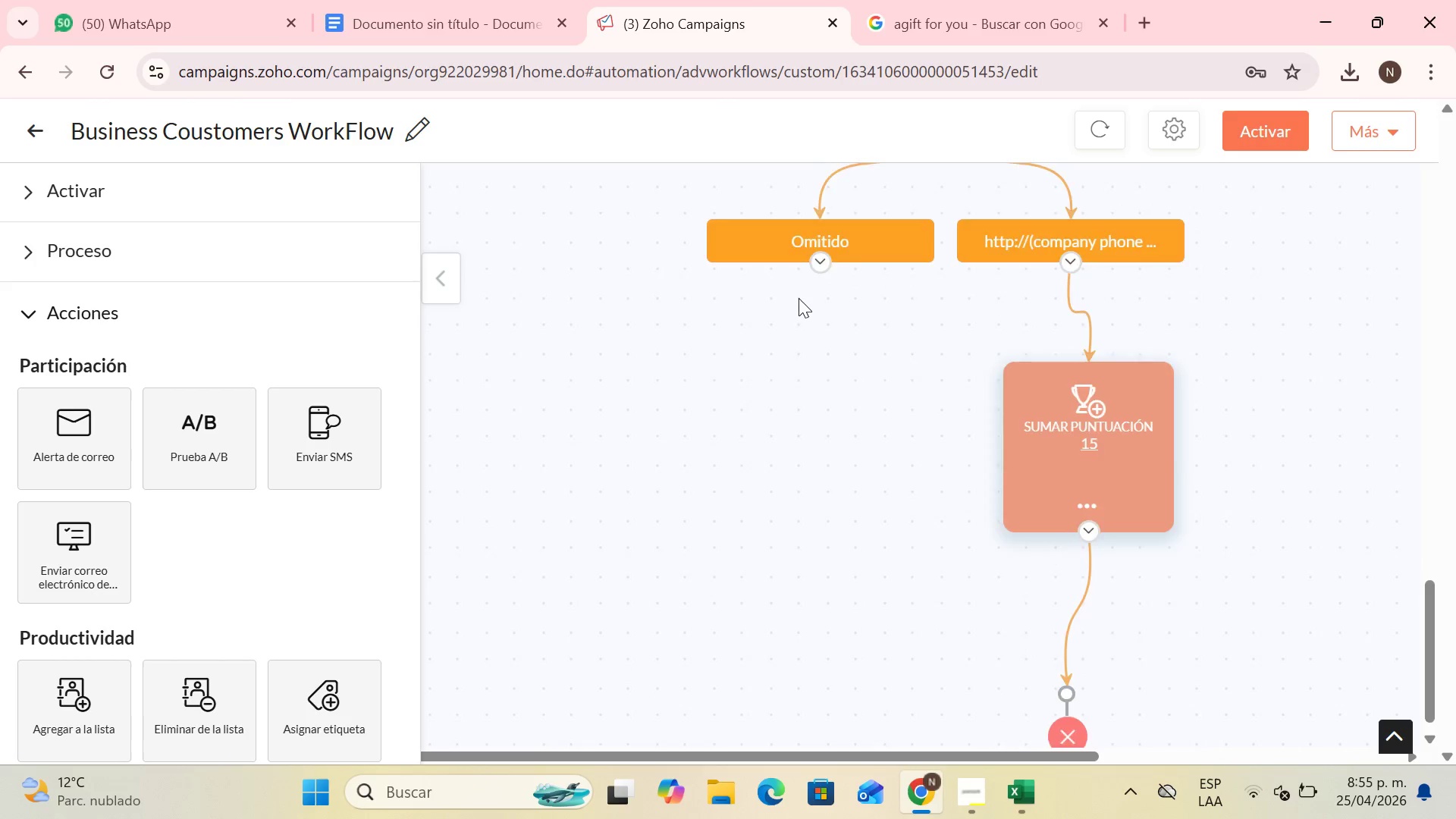 
scroll: coordinate [1301, 221], scroll_direction: up, amount: 15.0
 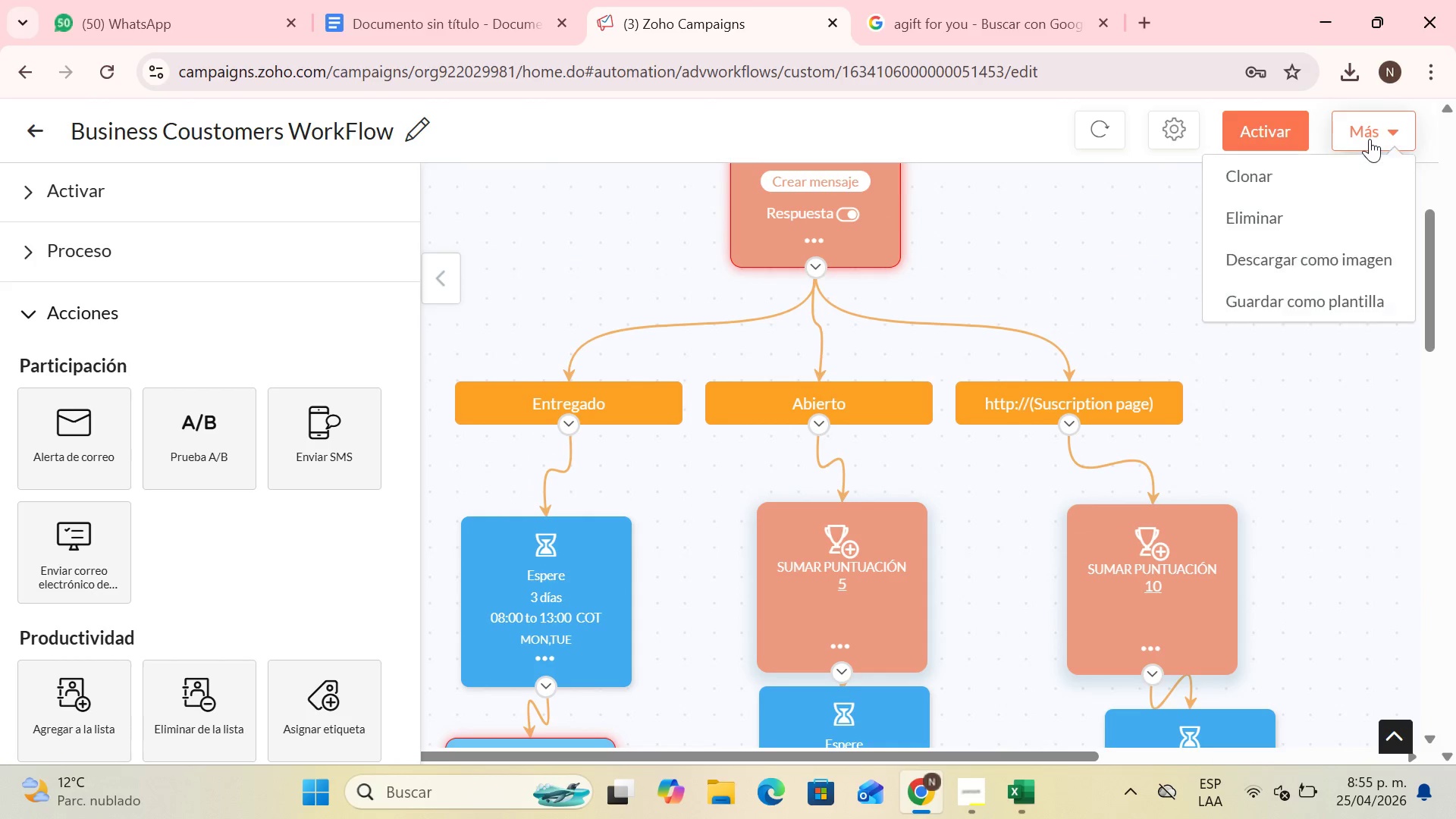 
left_click([1370, 139])
 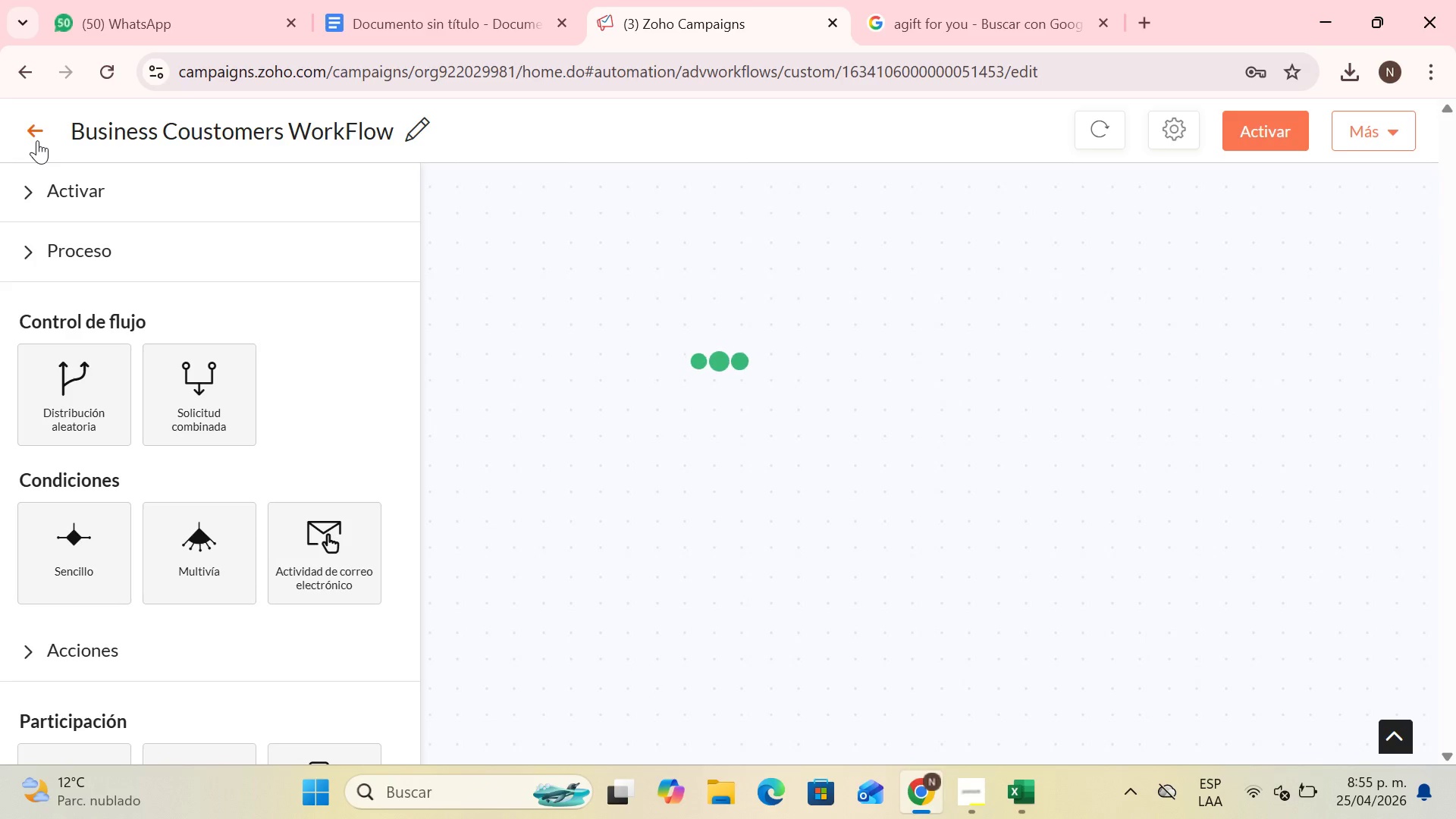 
wait(5.2)
 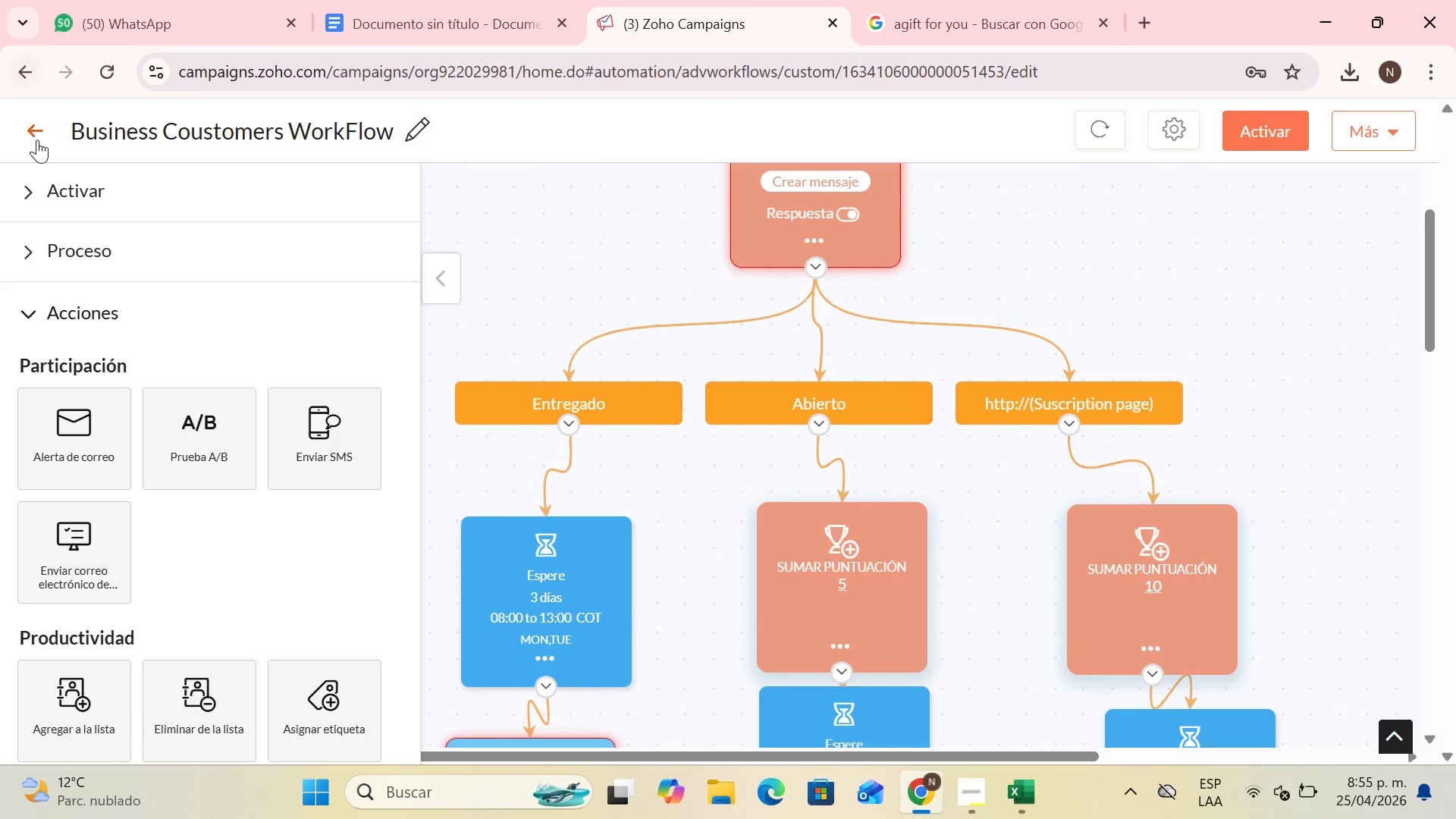 
scroll: coordinate [867, 500], scroll_direction: down, amount: 13.0
 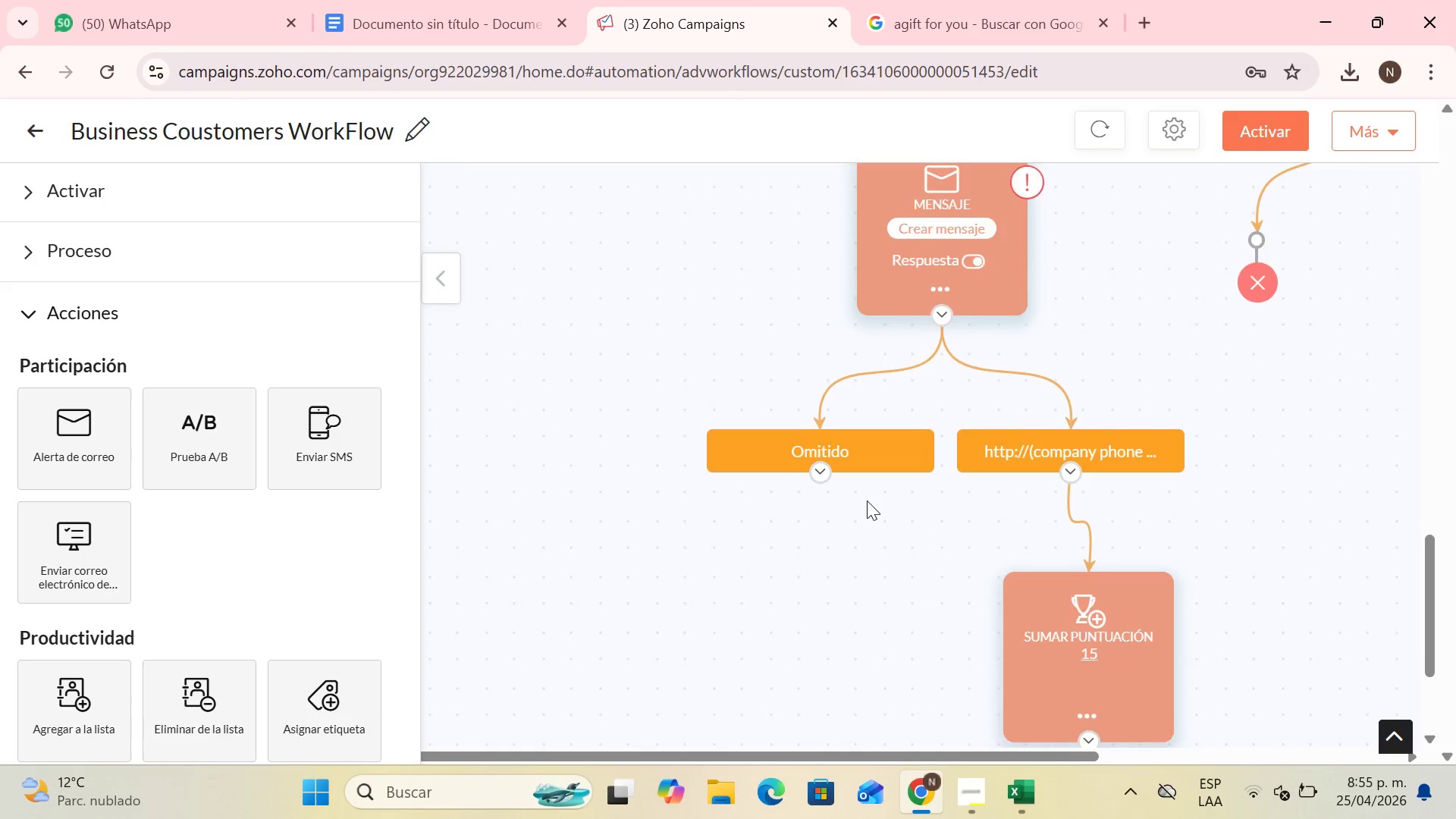 
scroll: coordinate [867, 500], scroll_direction: up, amount: 2.0
 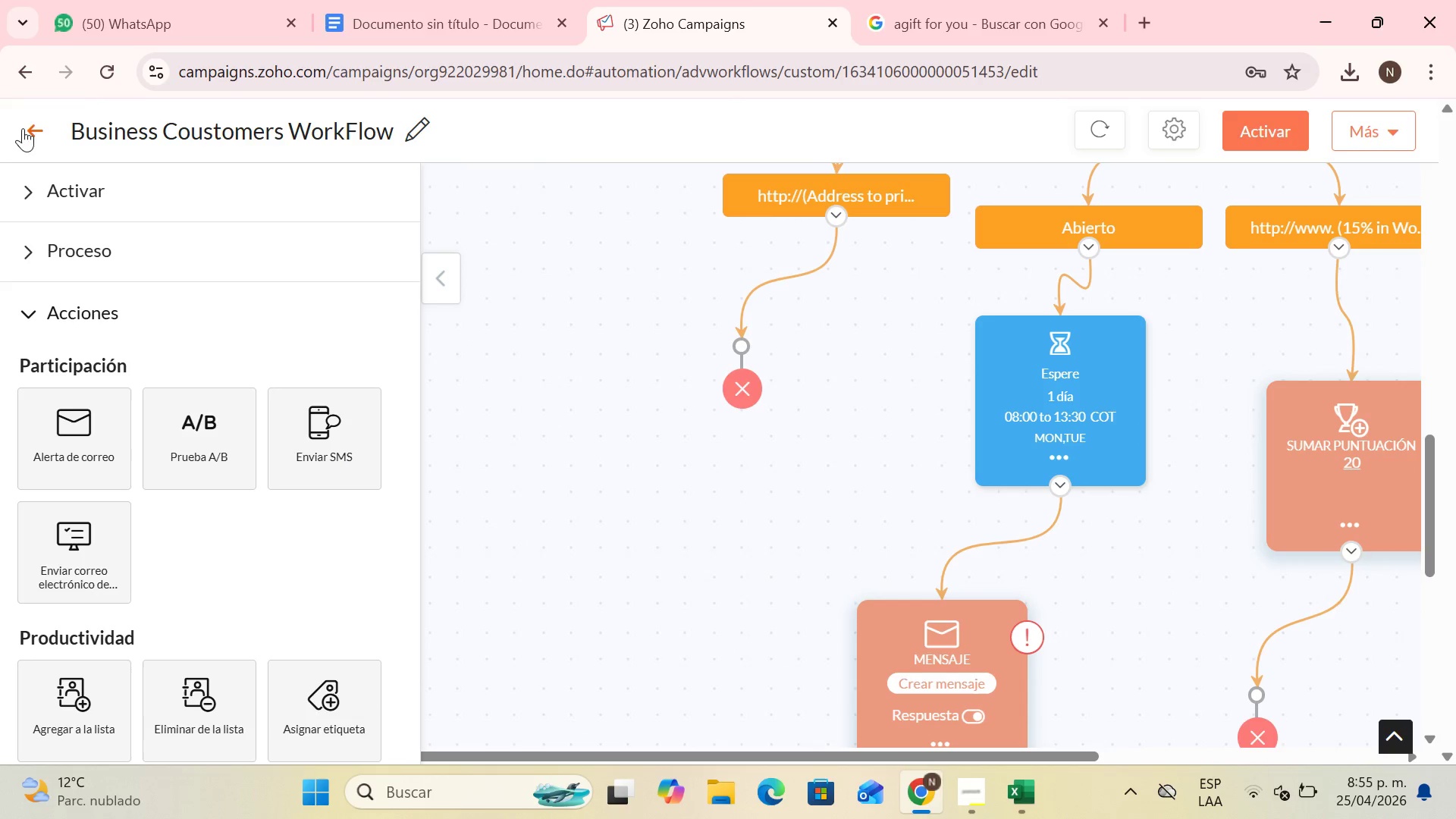 
double_click([24, 131])
 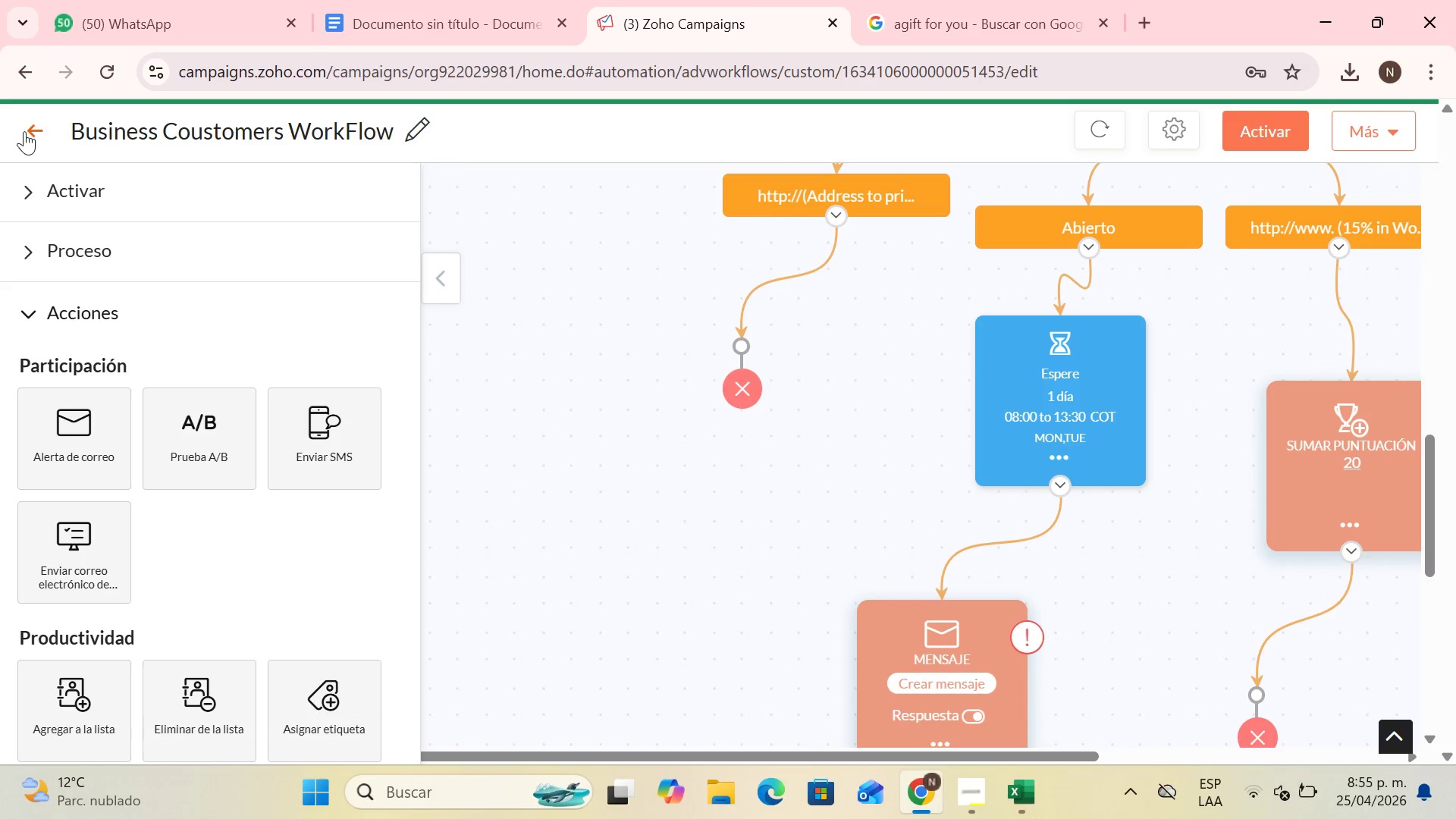 
triple_click([24, 131])
 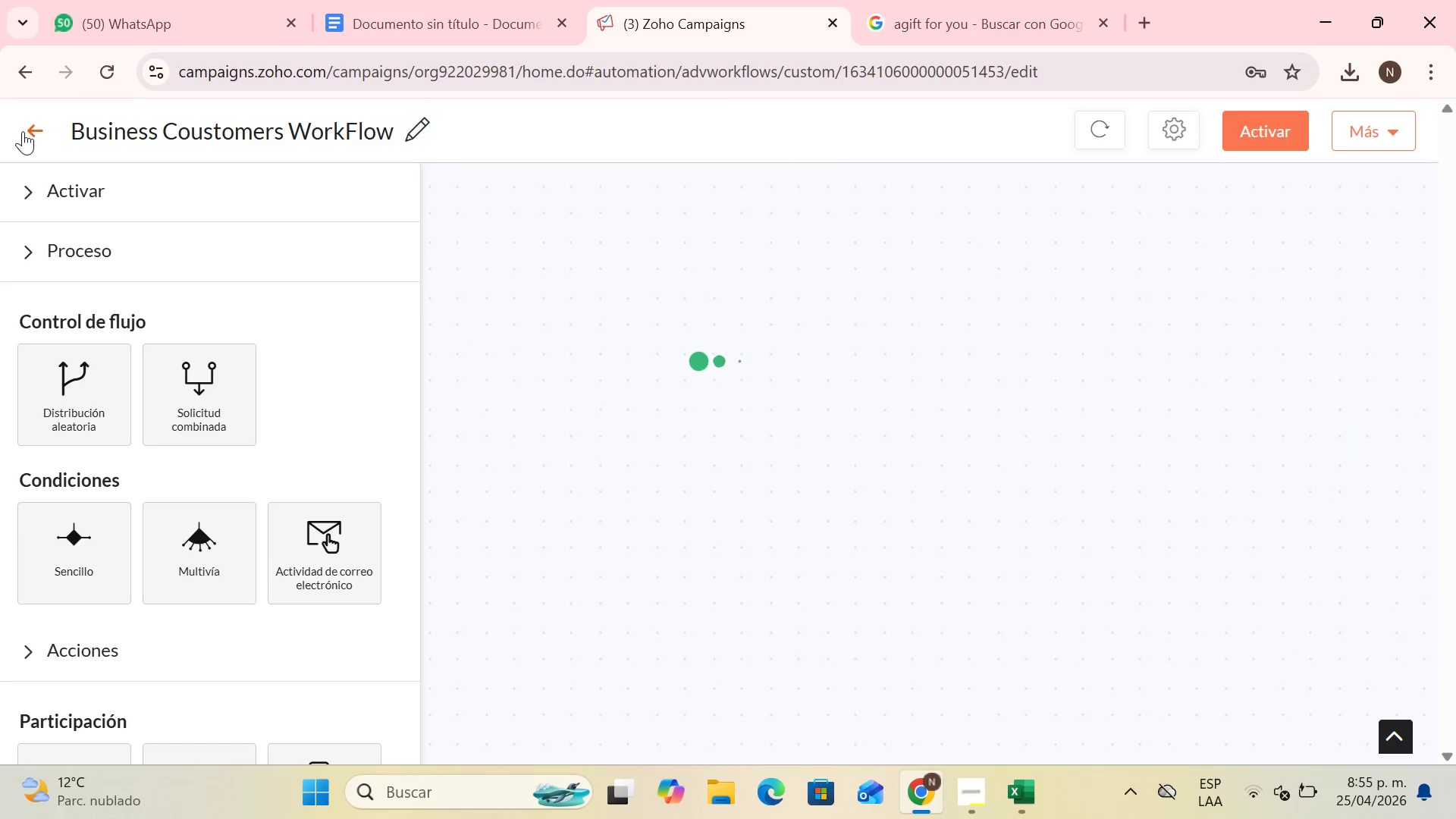 
left_click([23, 131])
 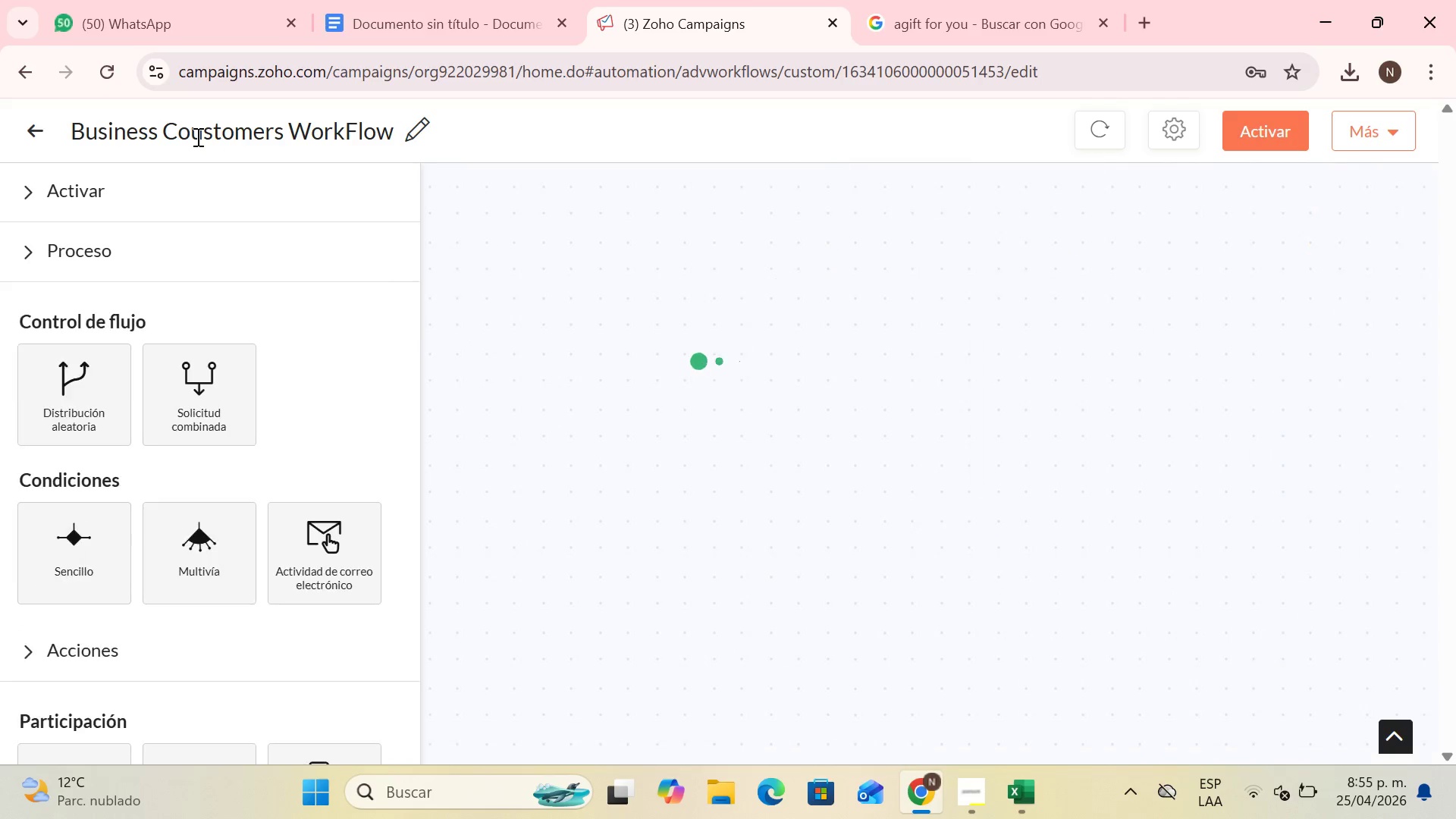 
scroll: coordinate [1269, 317], scroll_direction: up, amount: 3.0
 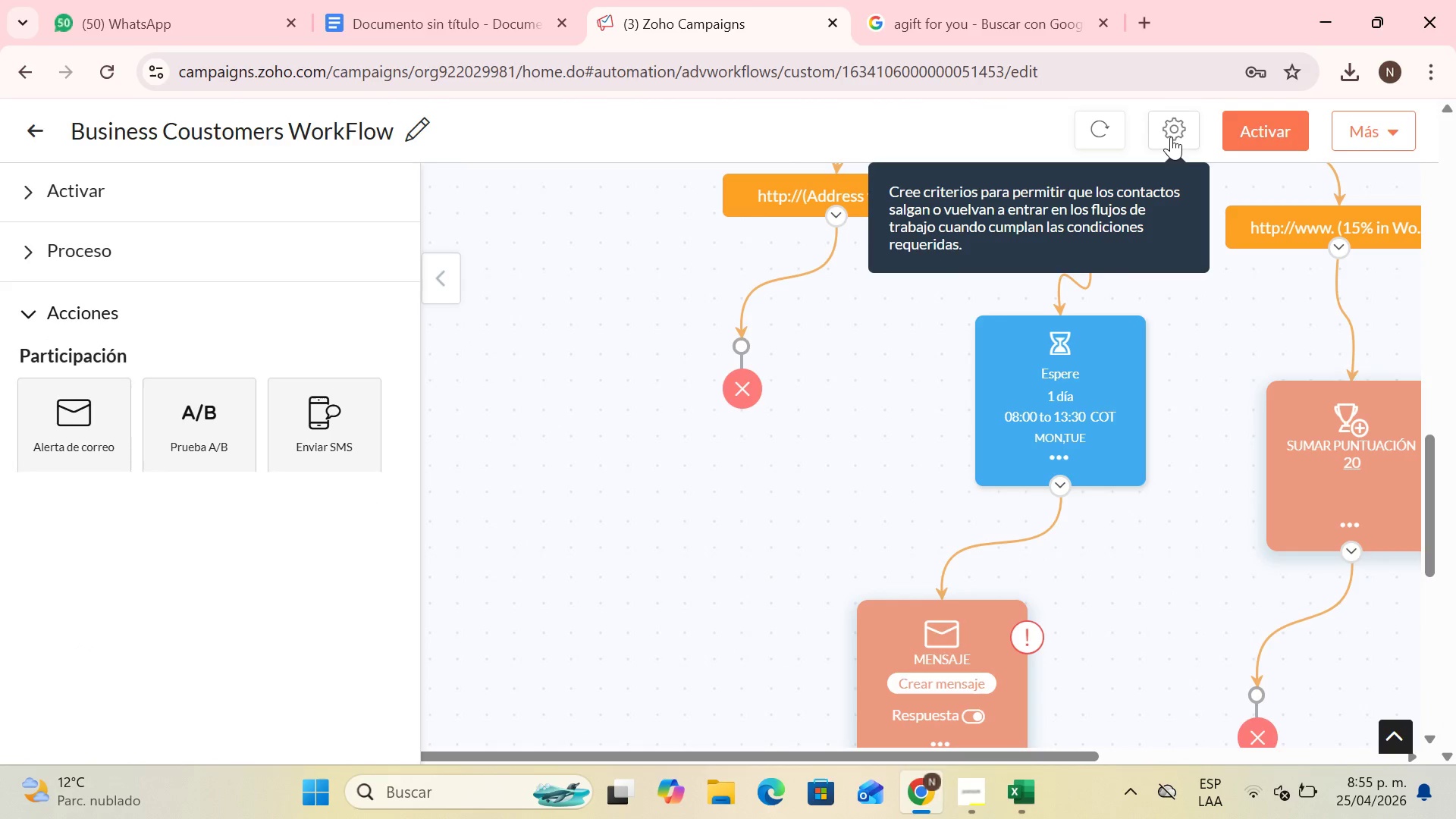 
left_click([1170, 138])
 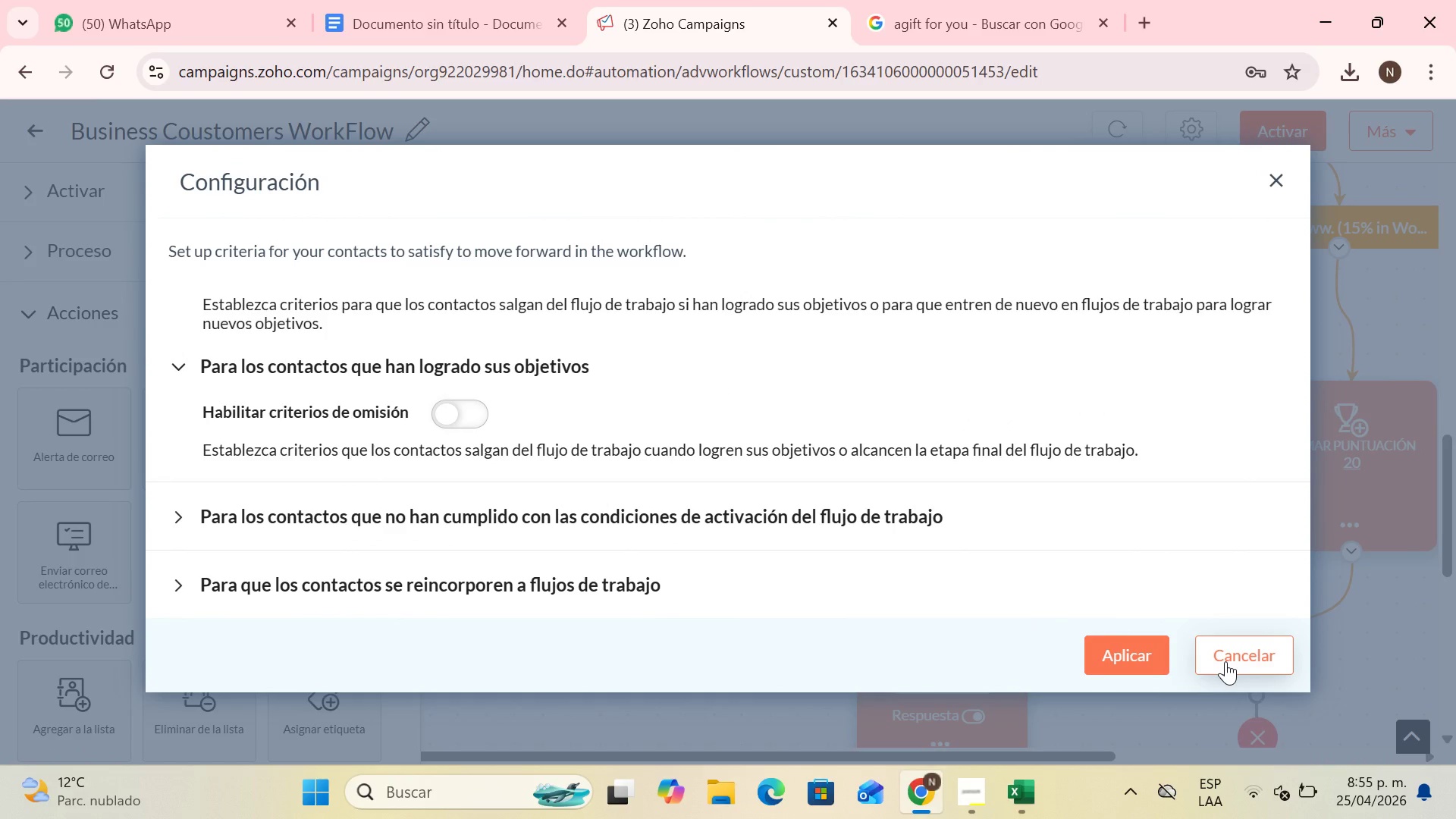 
left_click([1225, 661])
 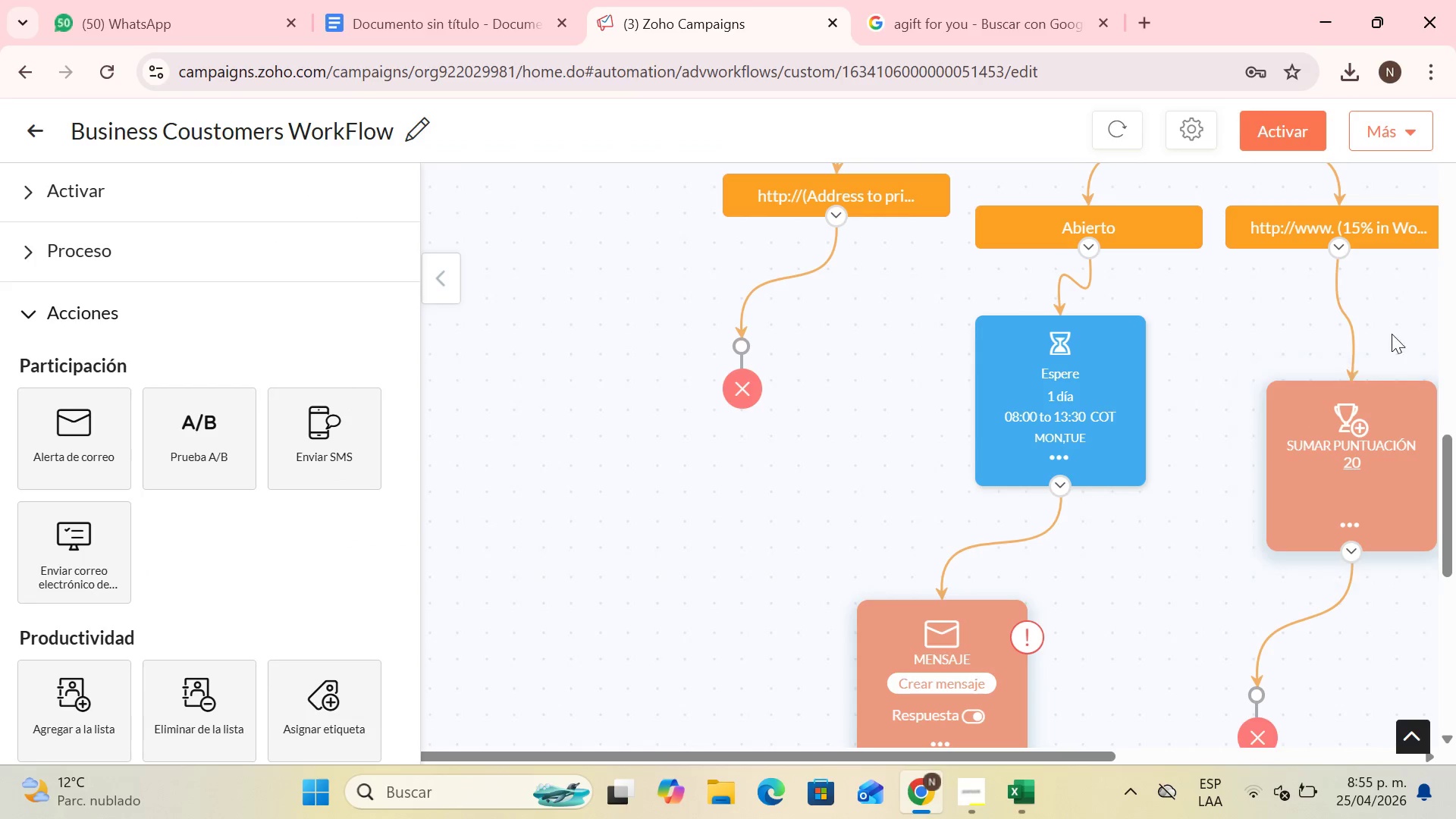 
scroll: coordinate [662, 399], scroll_direction: down, amount: 9.0
 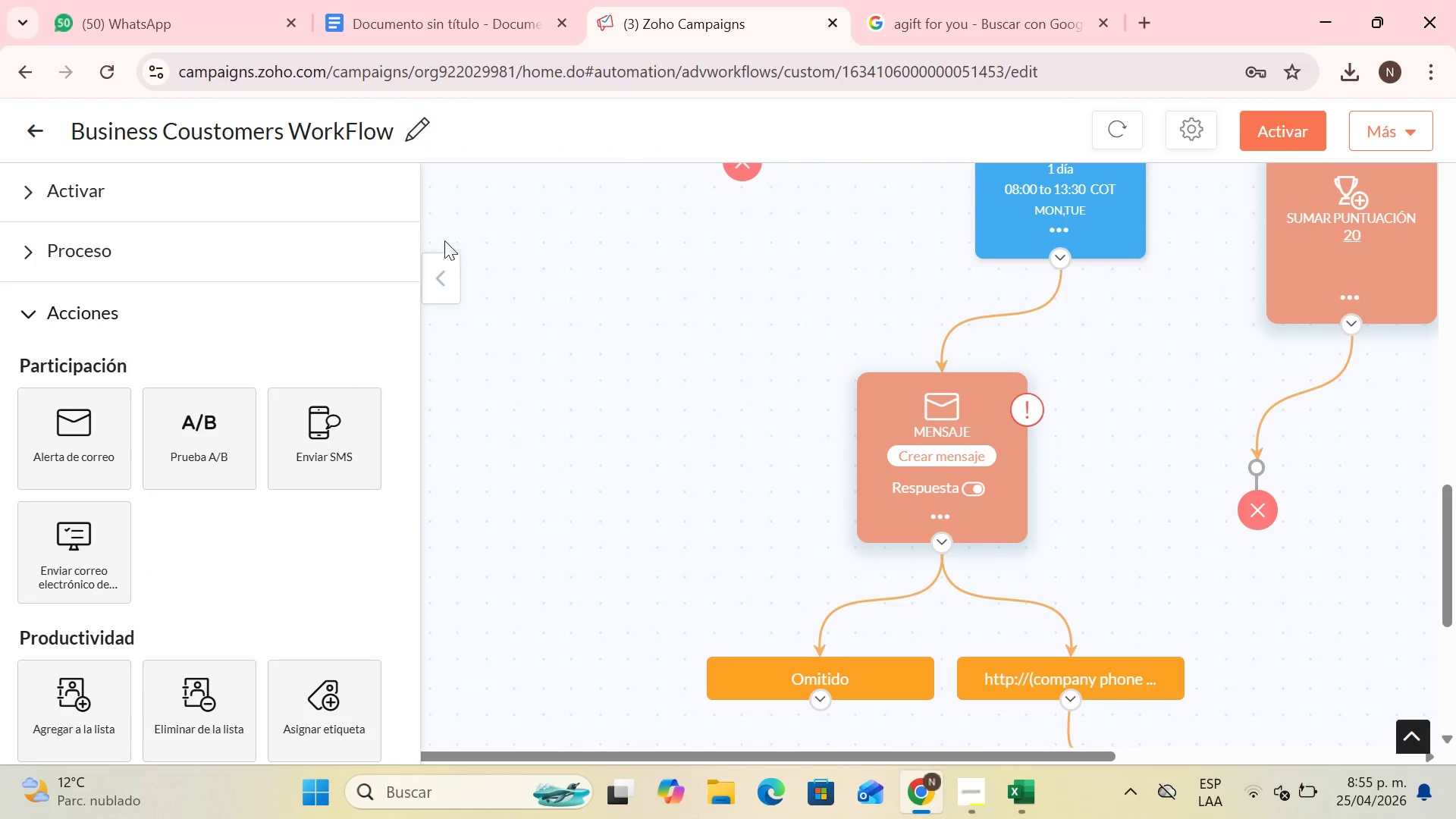 
left_click([440, 294])
 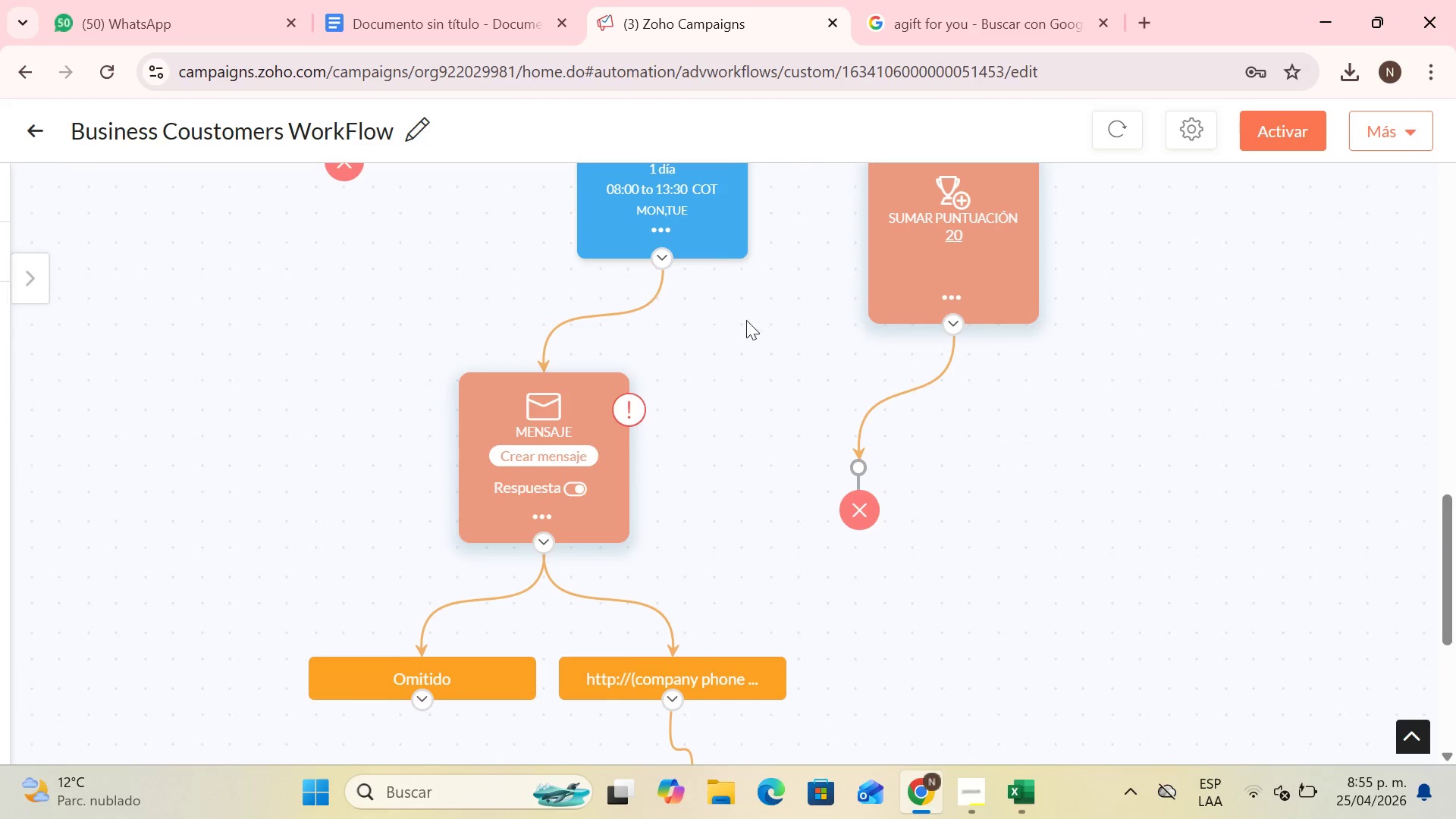 
scroll: coordinate [877, 345], scroll_direction: up, amount: 17.0
 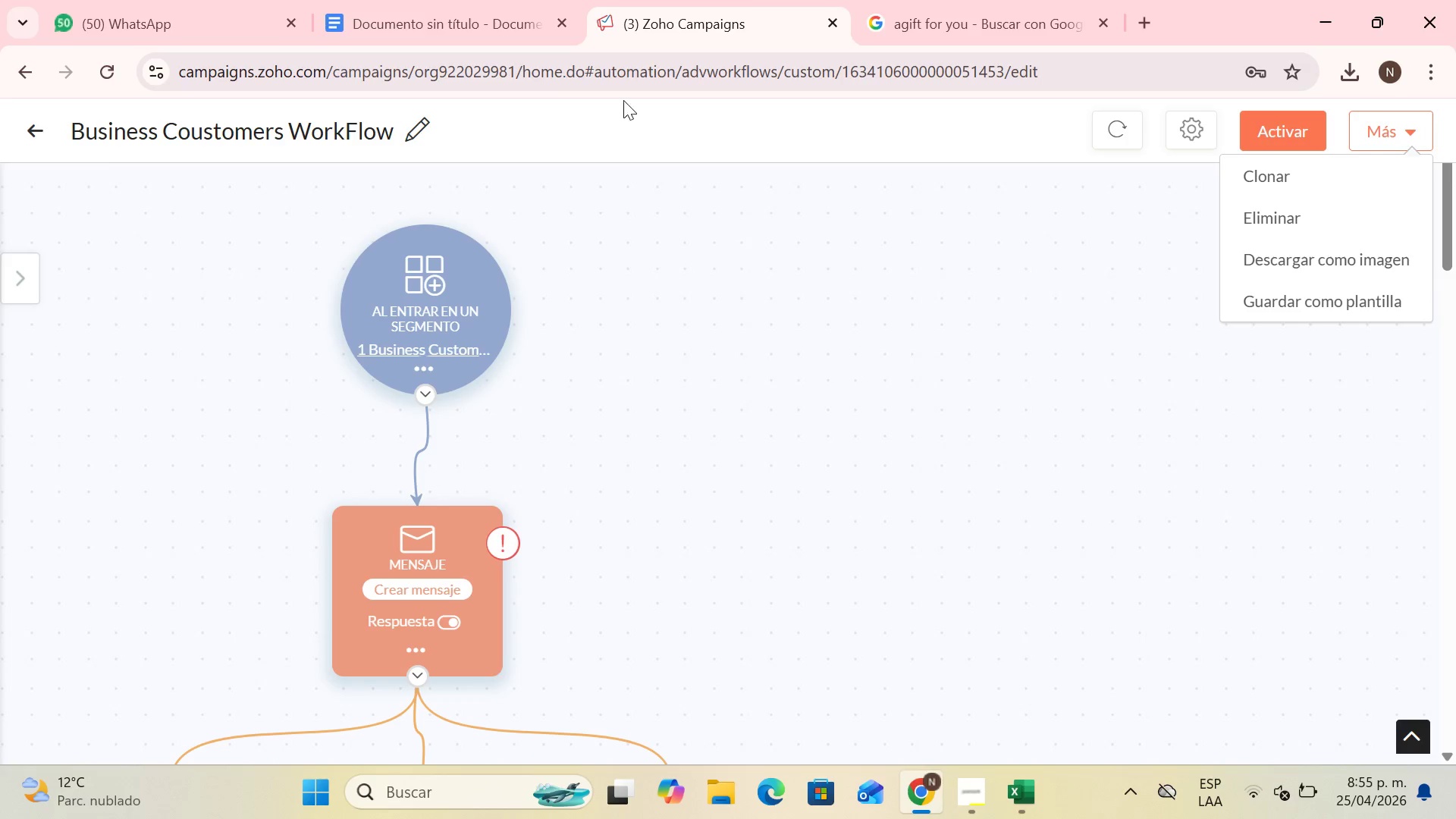 
scroll: coordinate [582, 384], scroll_direction: down, amount: 22.0
 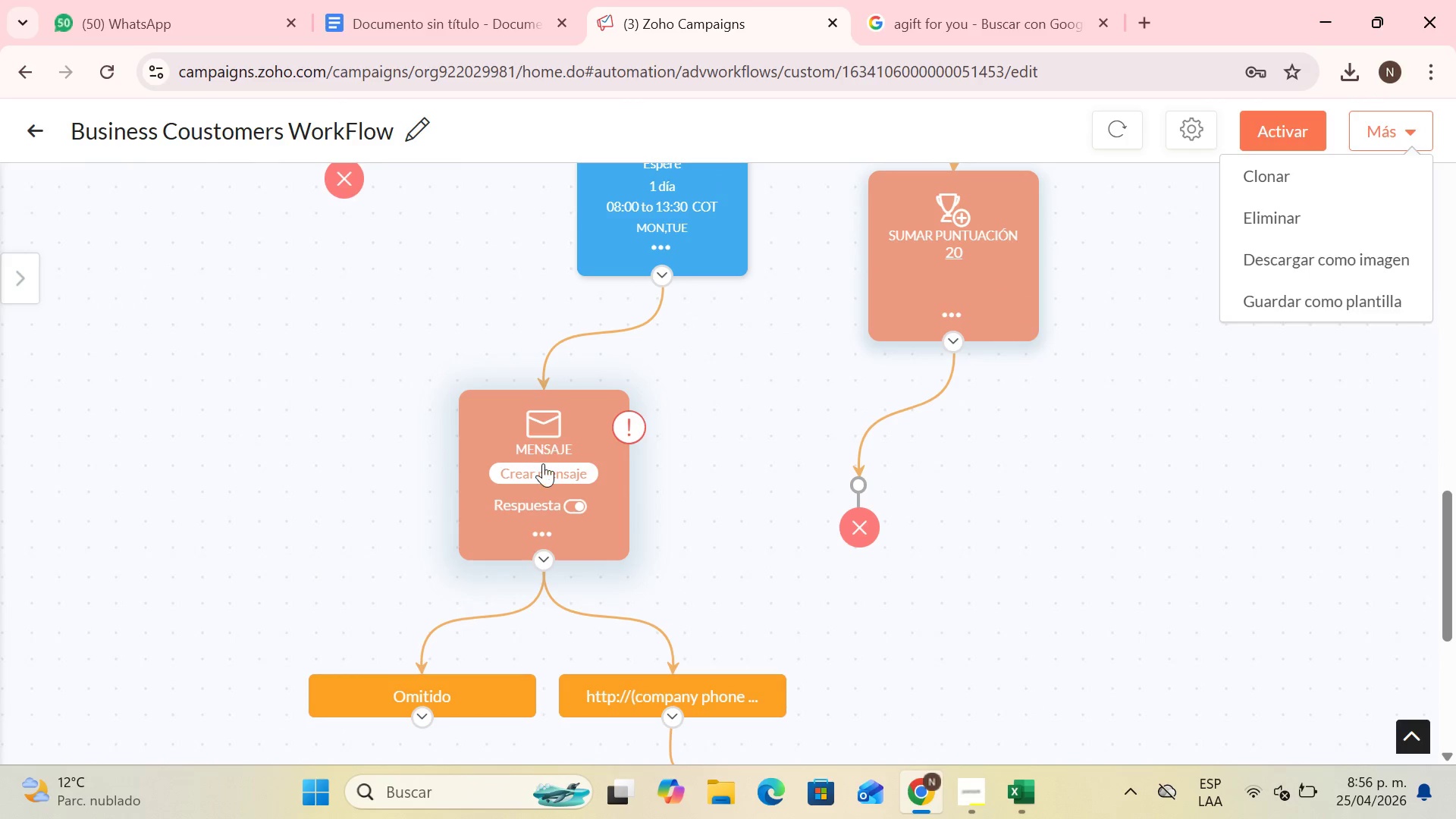 
left_click([543, 463])
 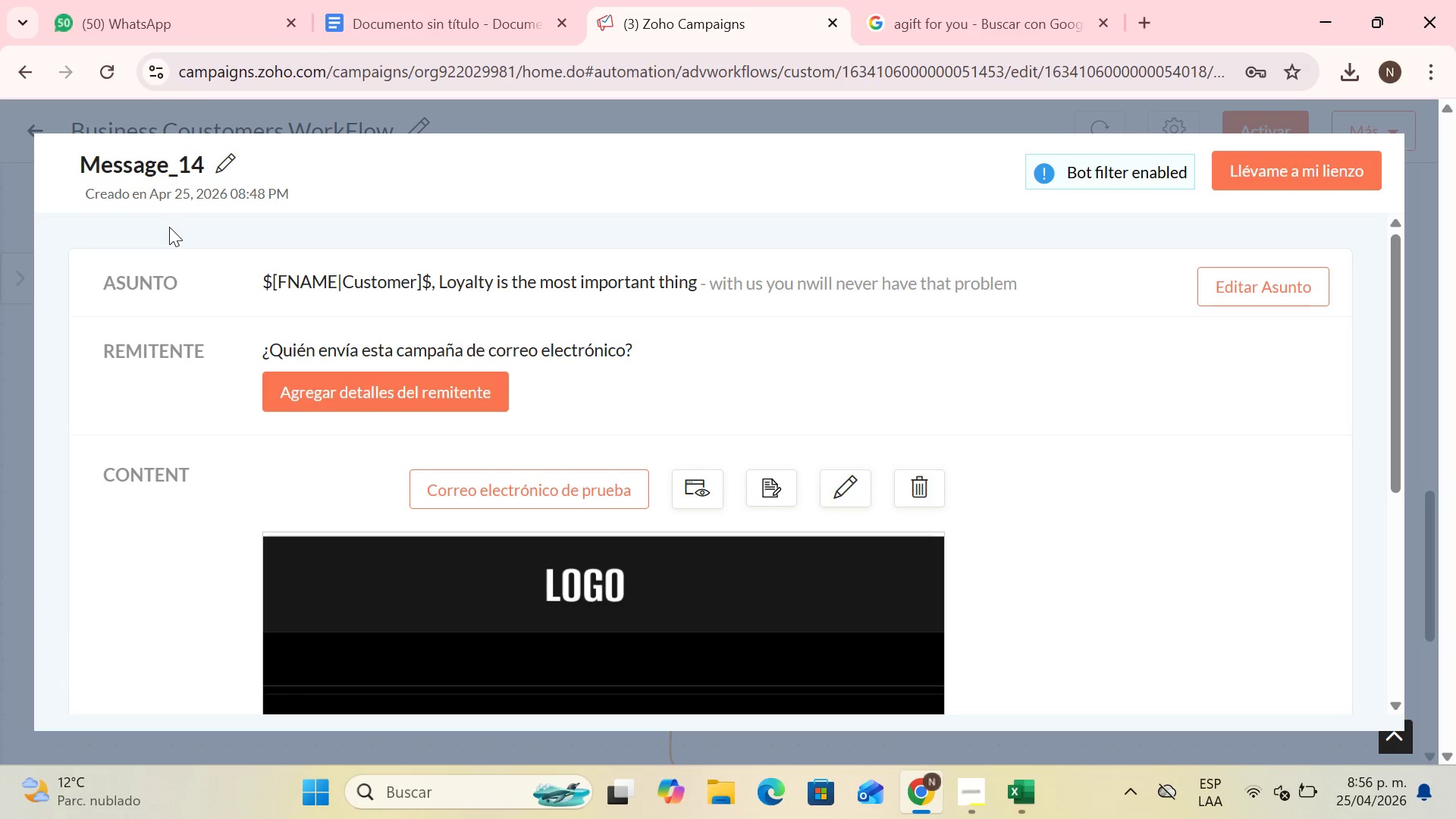 
scroll: coordinate [228, 251], scroll_direction: down, amount: 10.0
 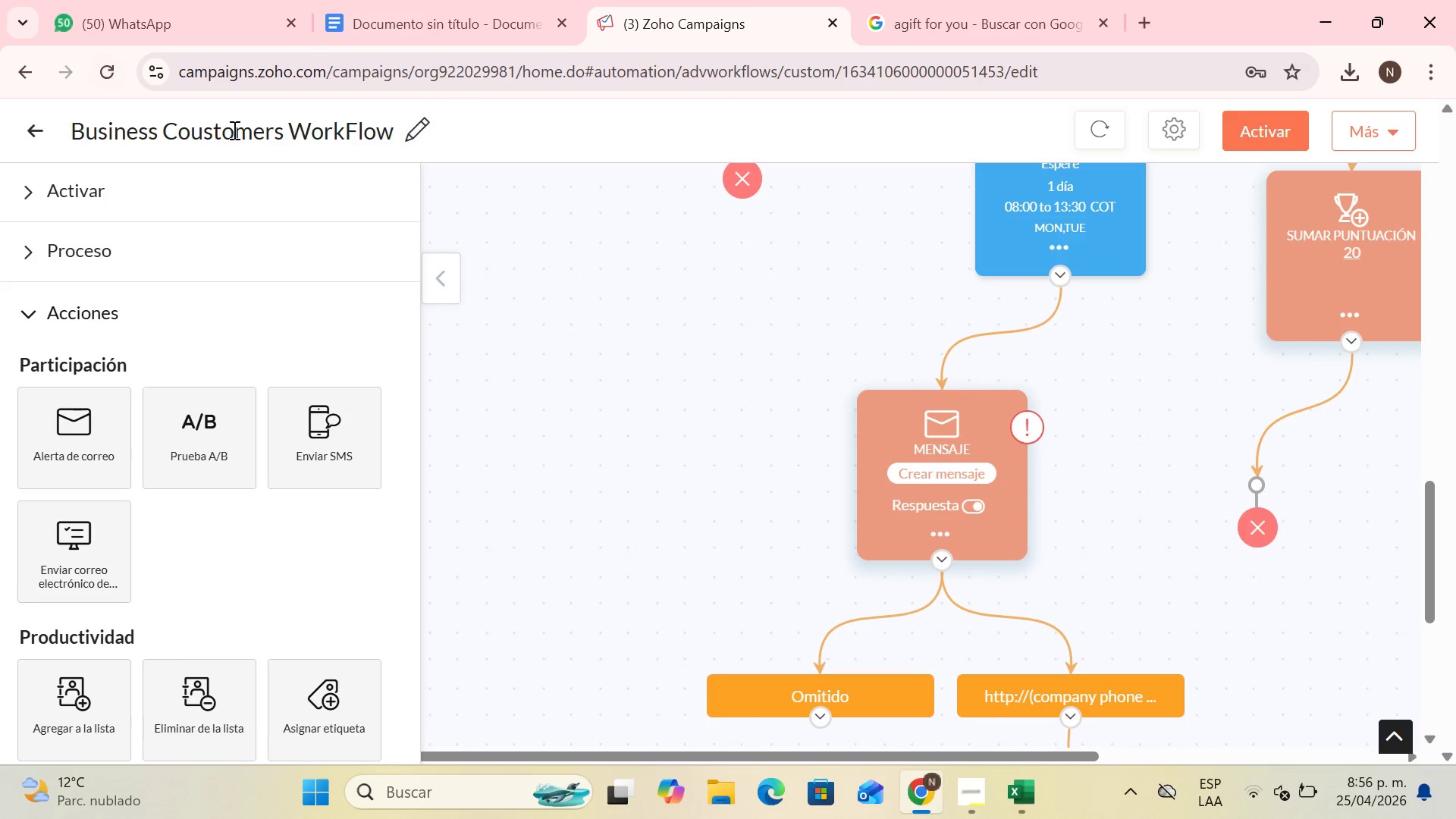 
wait(6.14)
 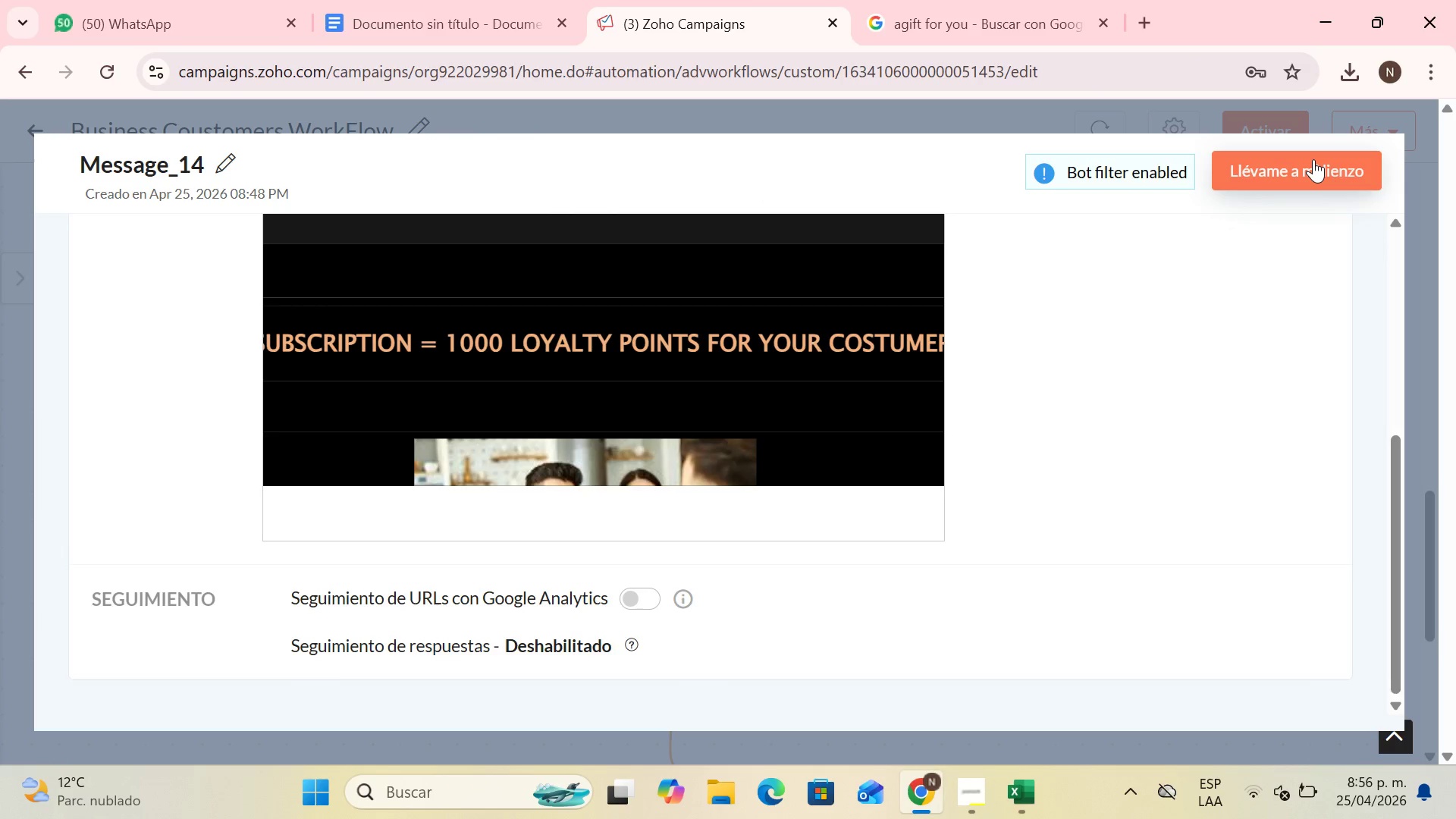 
scroll: coordinate [708, 253], scroll_direction: down, amount: 1.0
 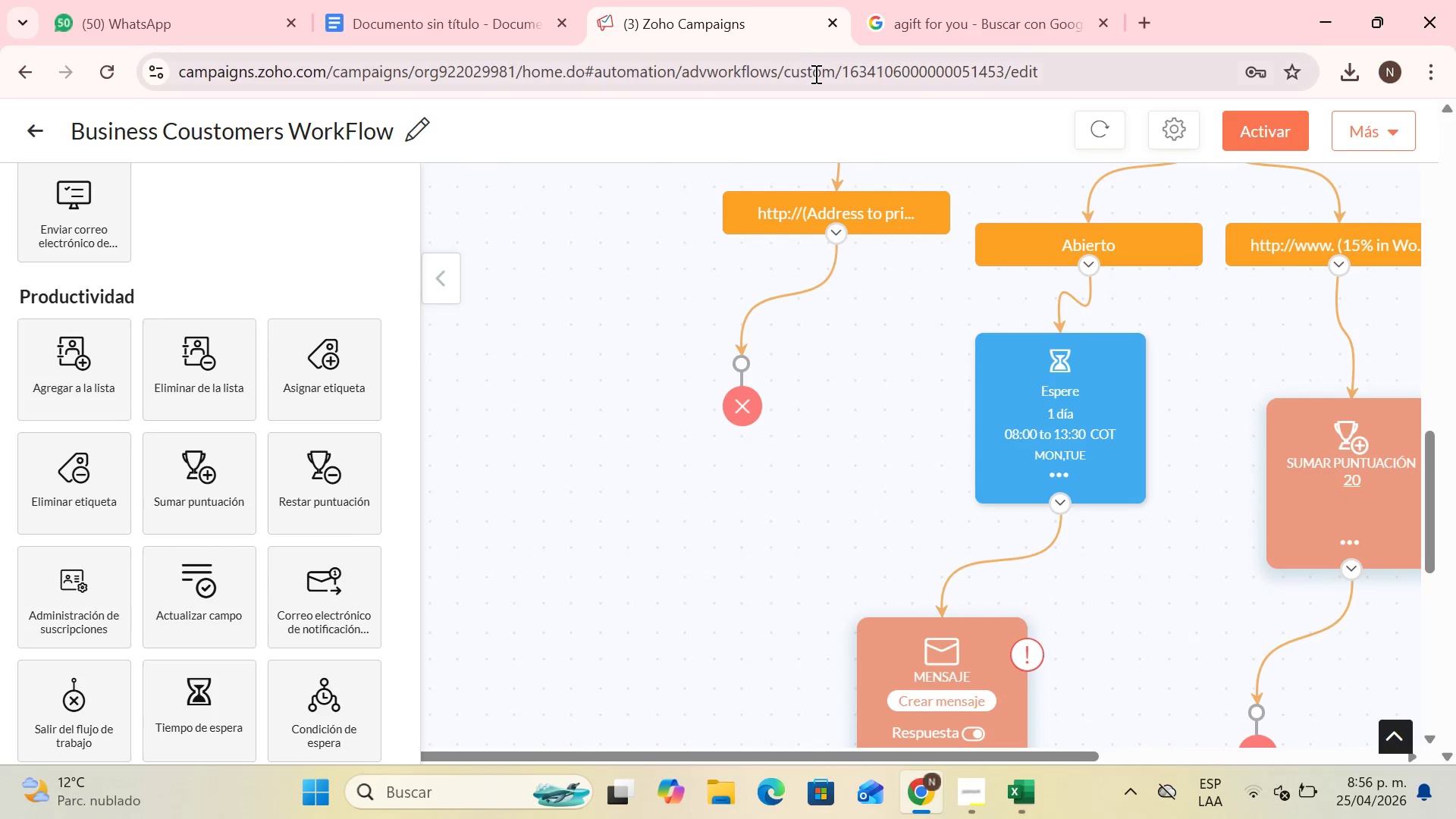 
left_click([814, 78])
 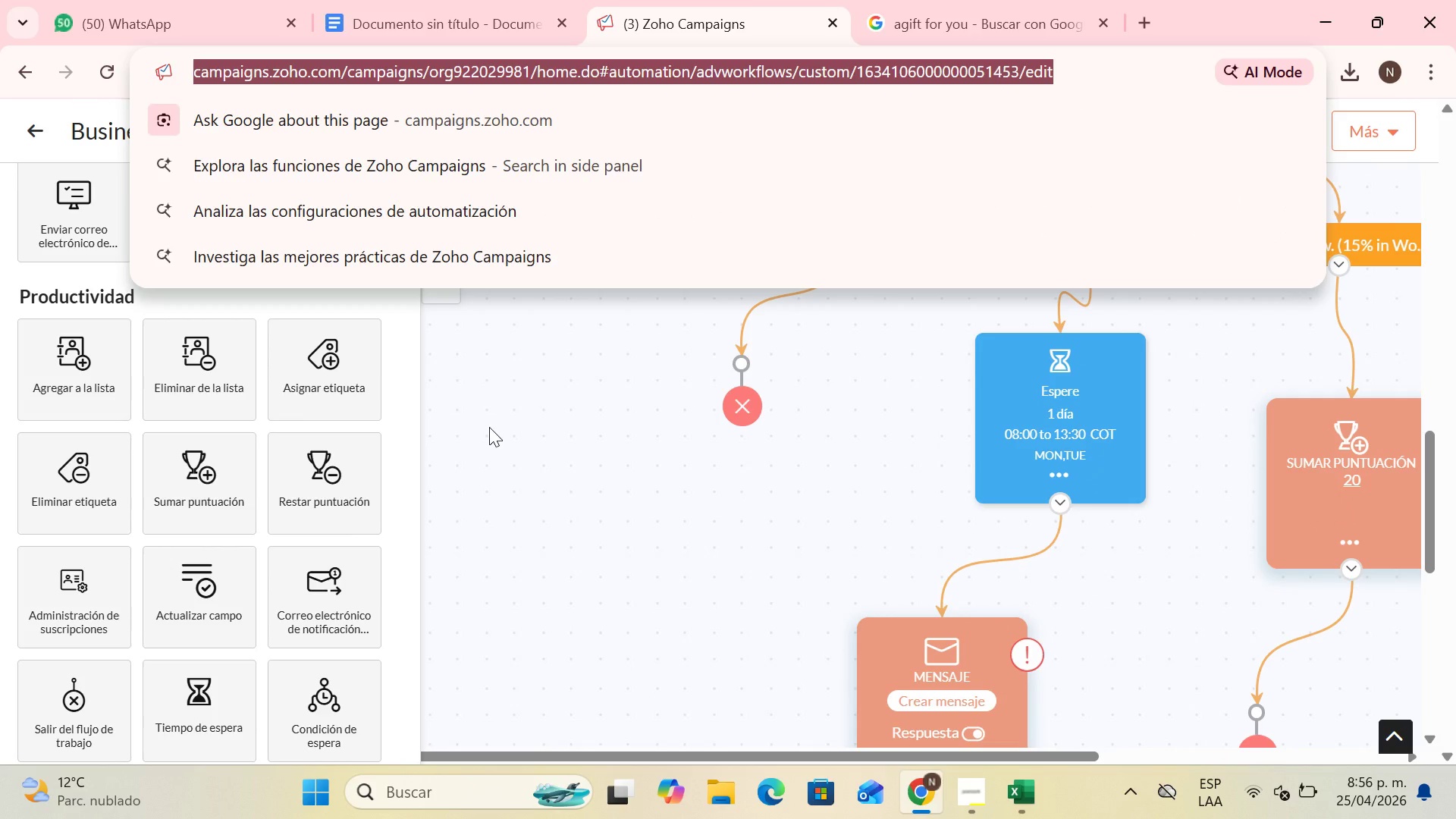 
key(Z)
 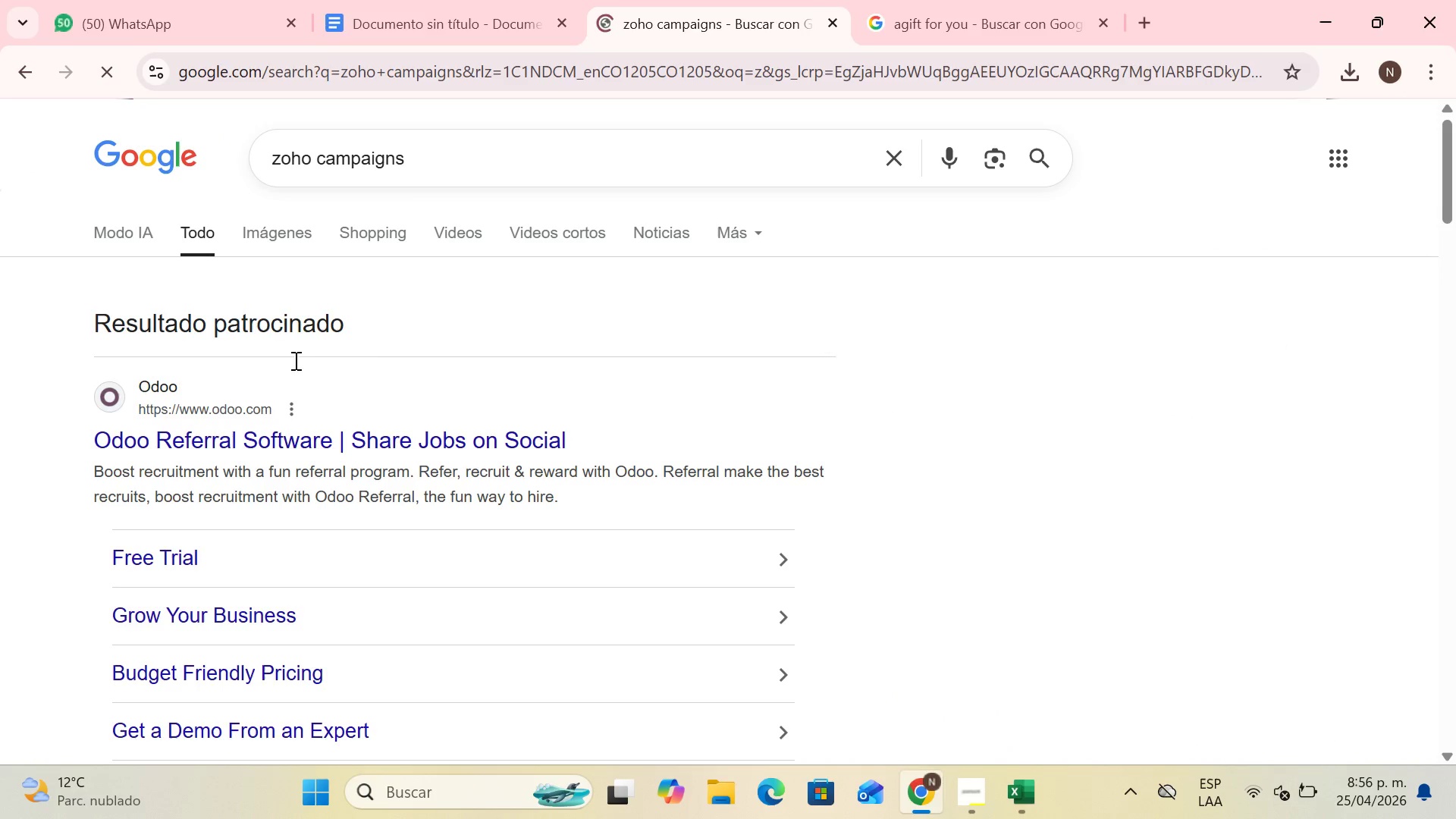 
scroll: coordinate [253, 595], scroll_direction: down, amount: 11.0
 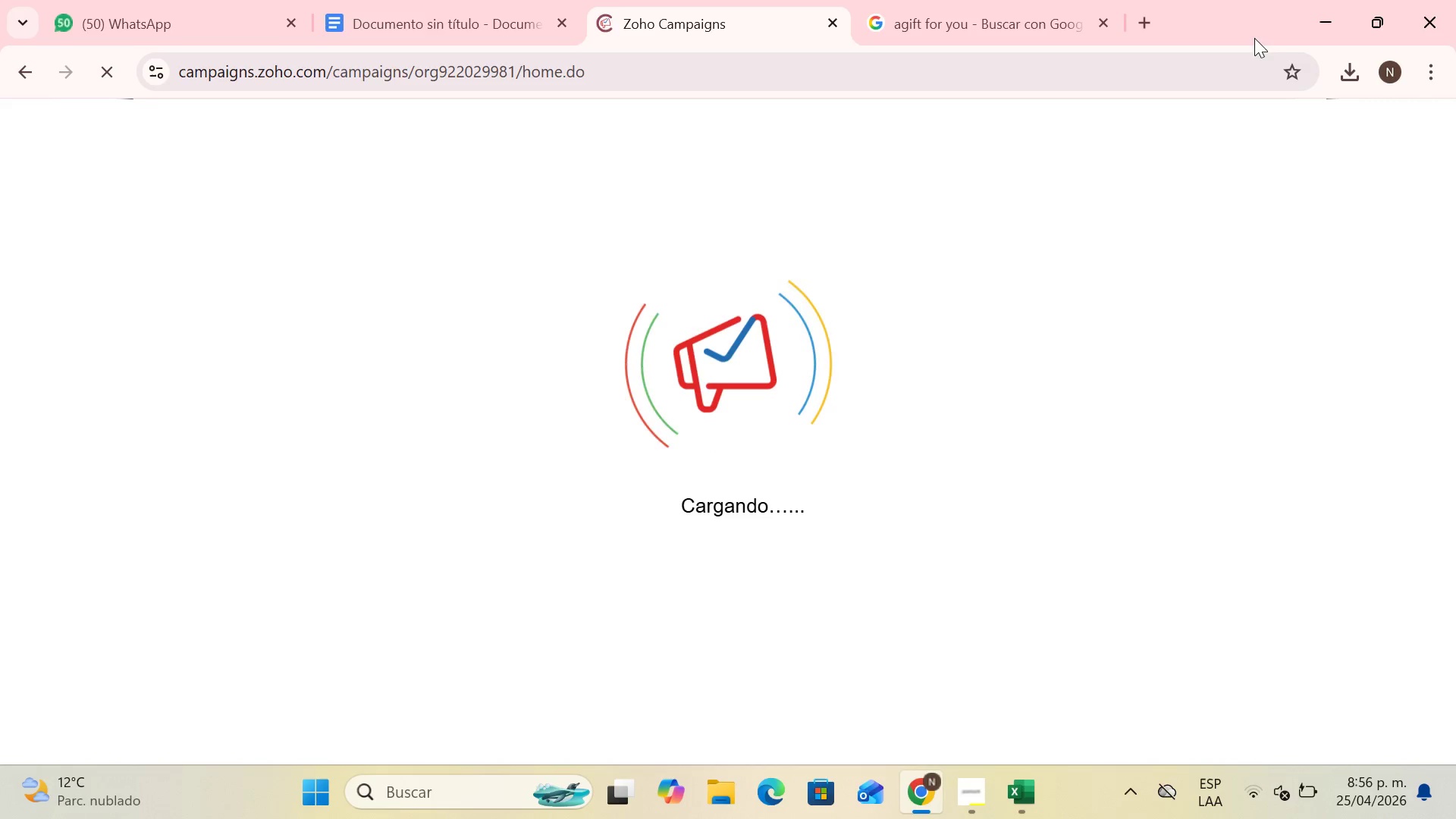 
wait(12.46)
 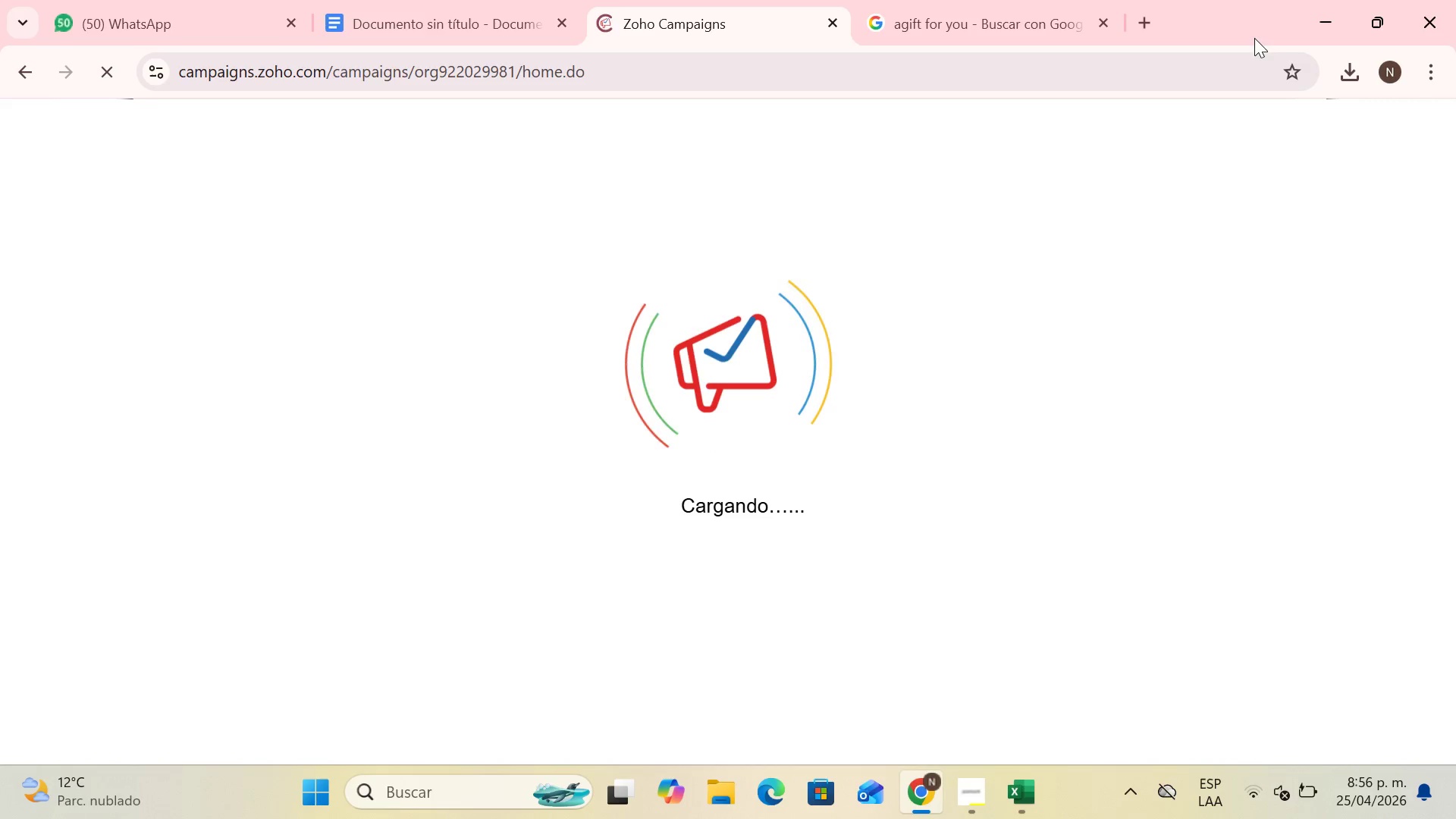 
left_click([52, 340])
 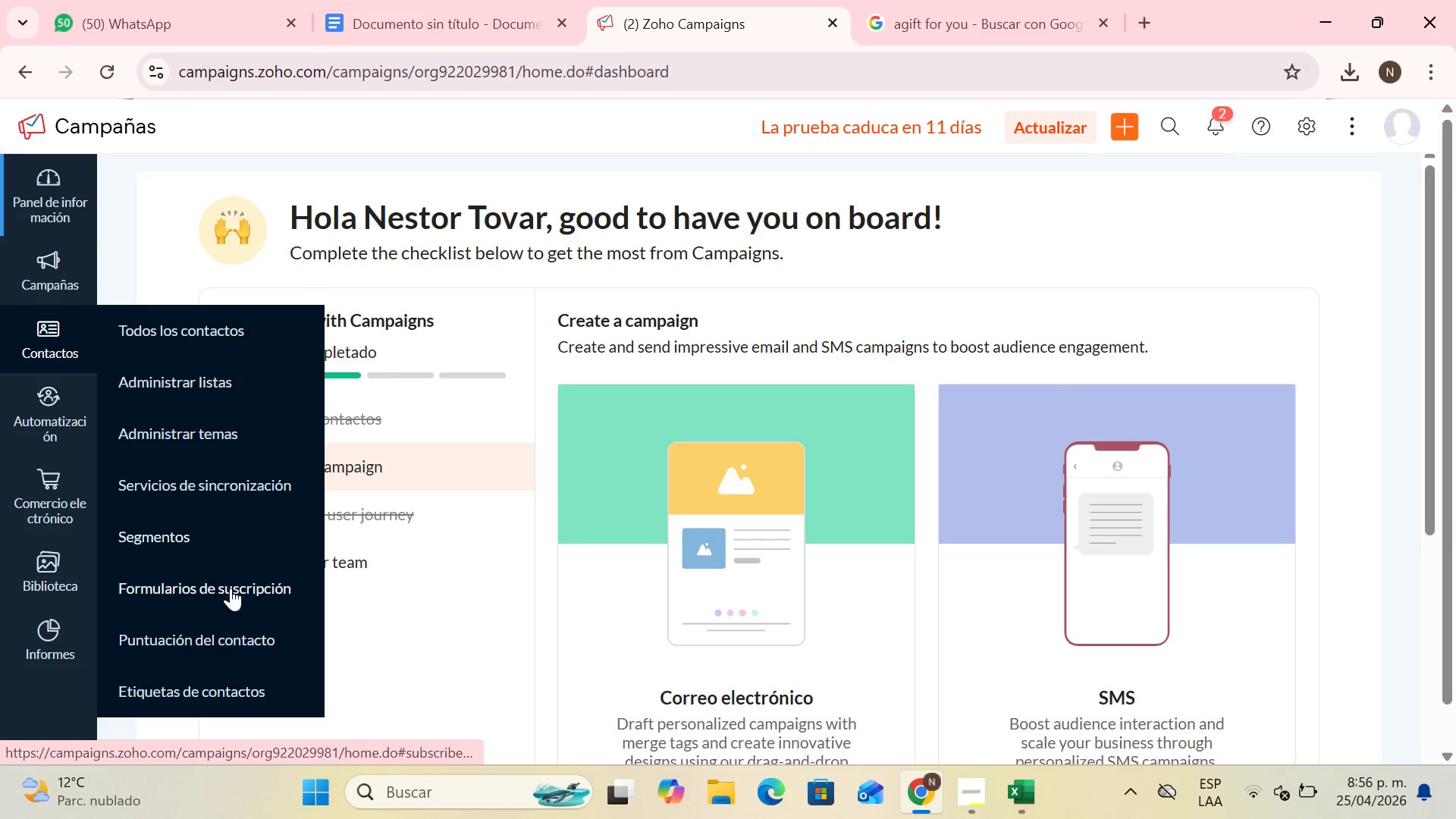 
left_click([224, 687])
 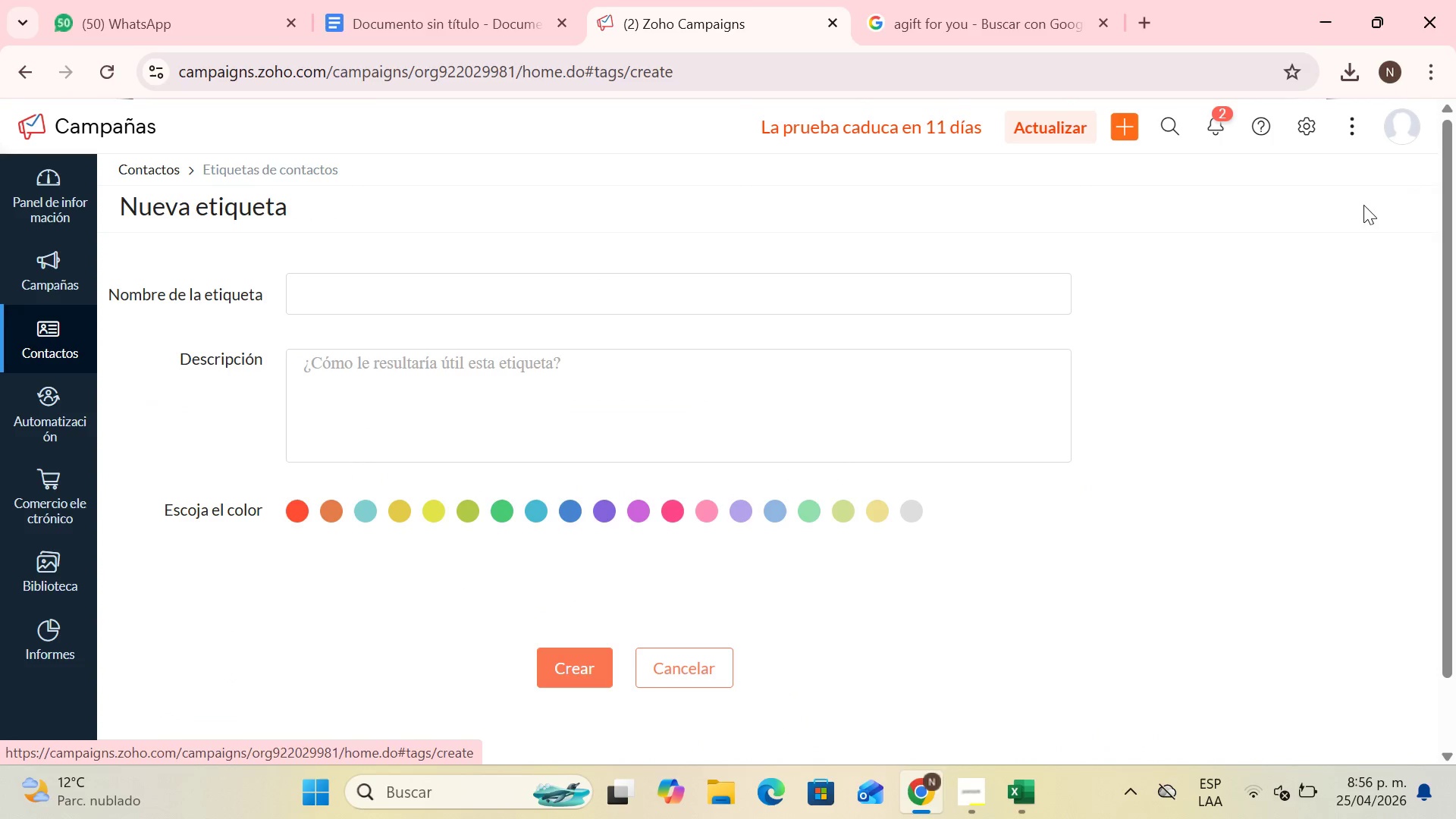 
left_click([440, 272])
 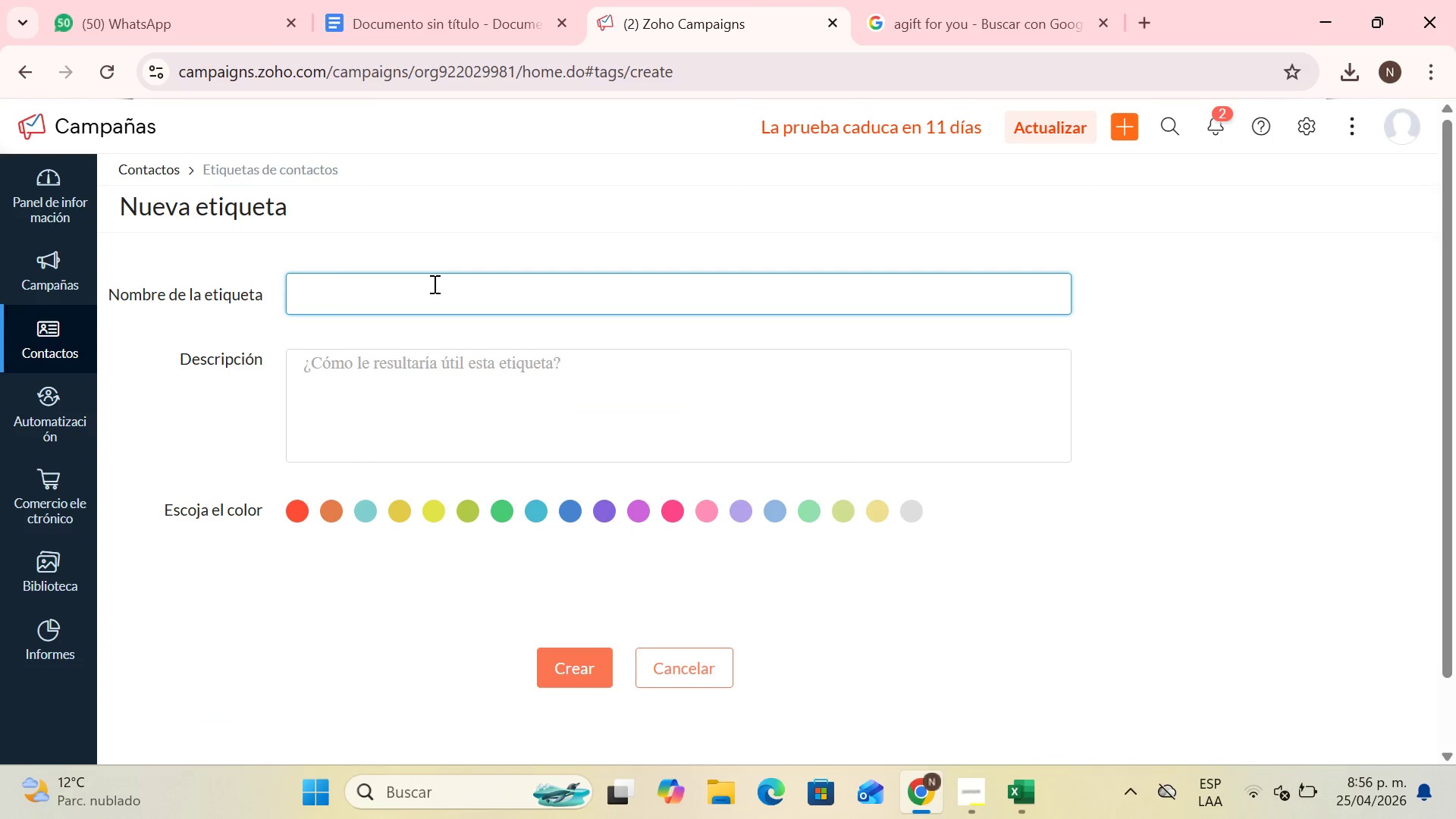 
key(CapsLock)